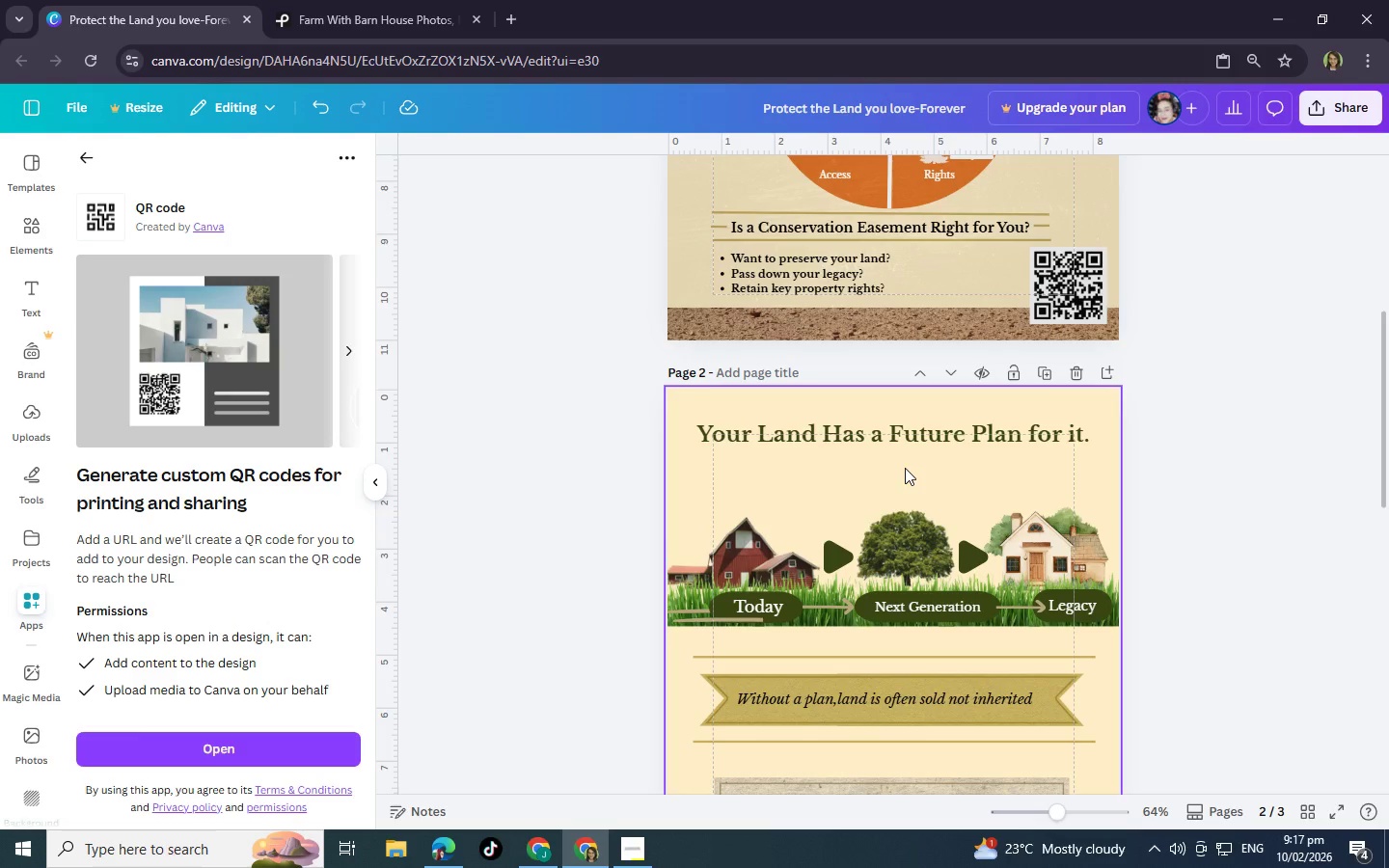 
scroll: coordinate [932, 507], scroll_direction: down, amount: 3.0
 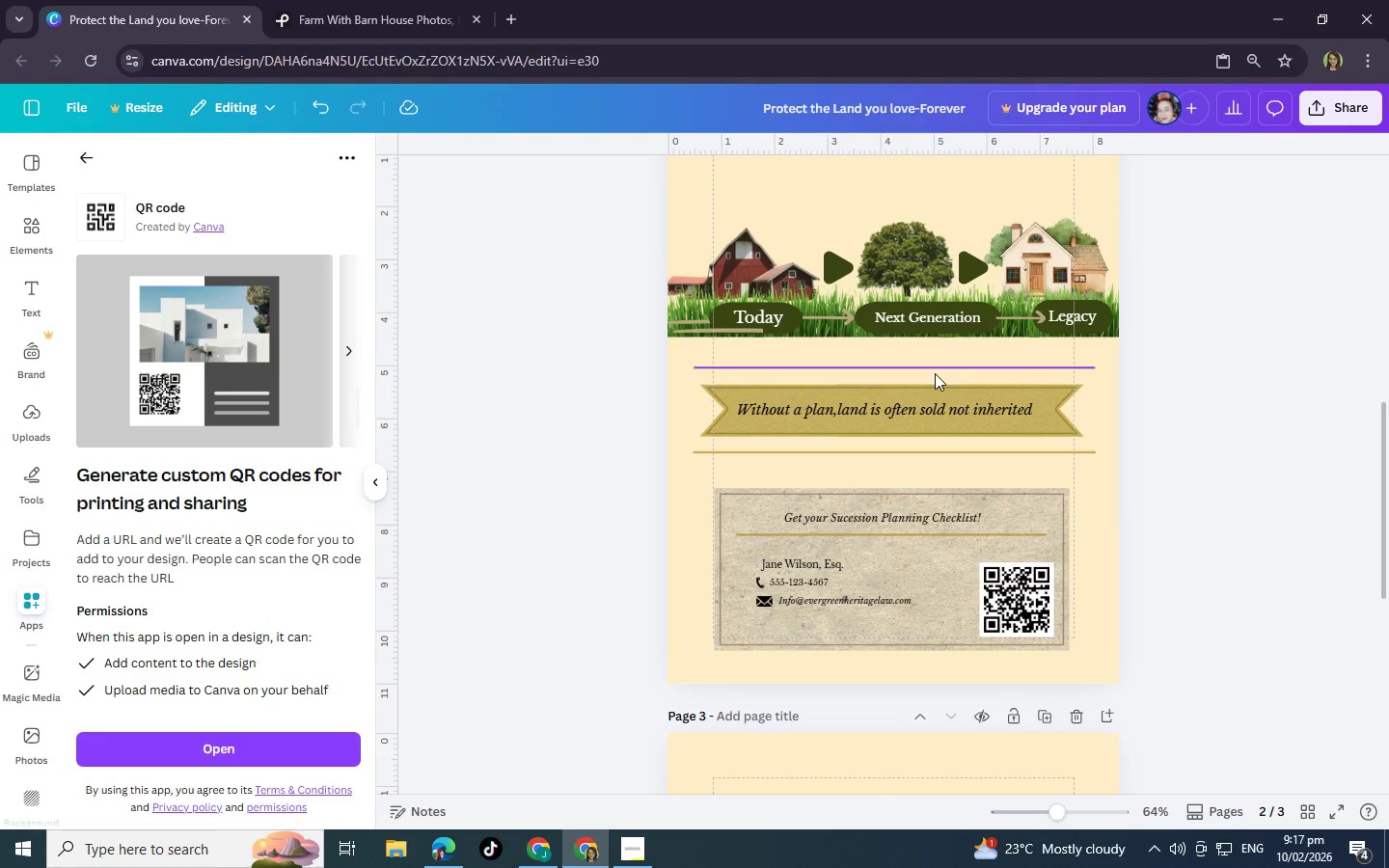 
left_click([935, 371])
 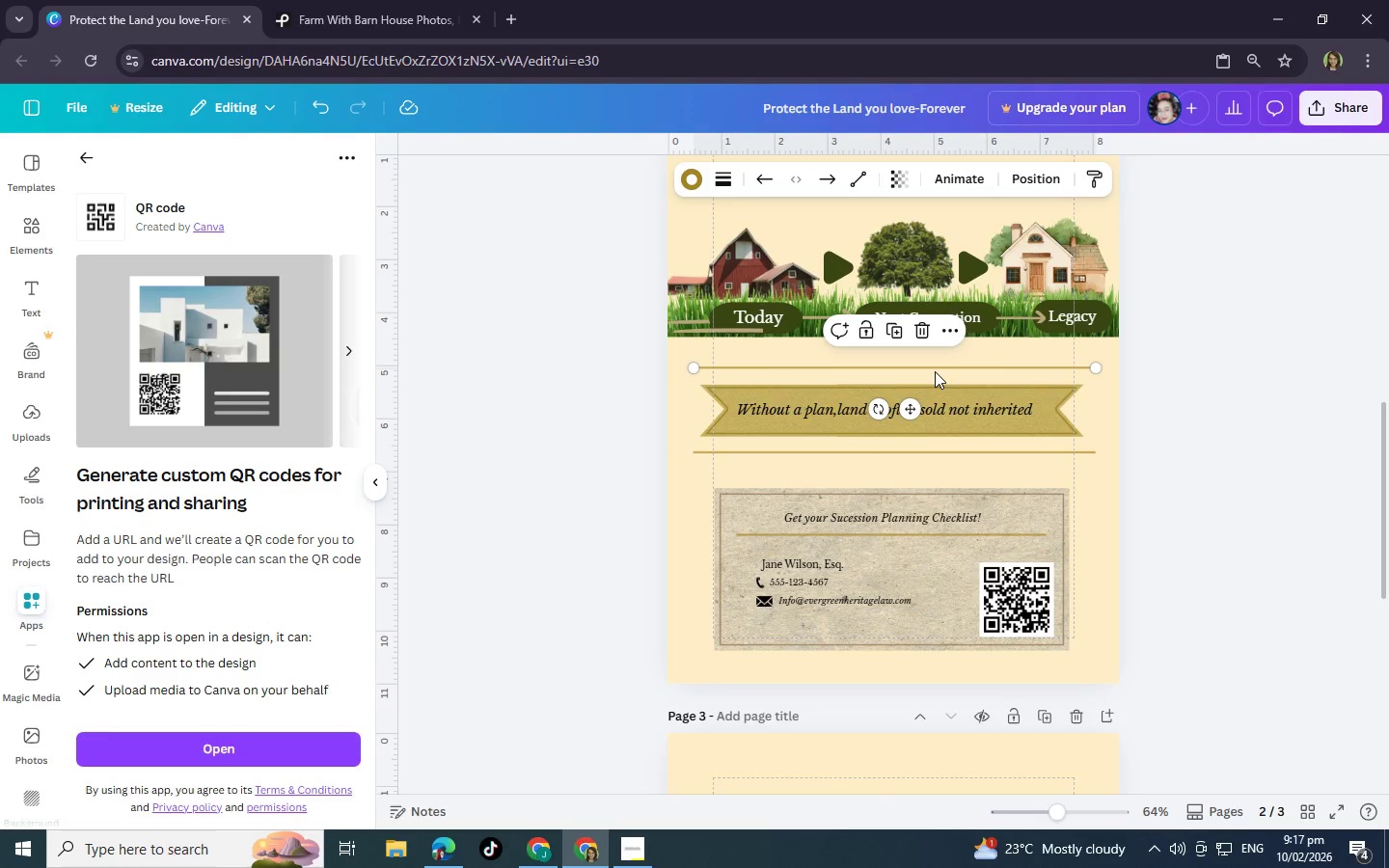 
right_click([935, 371])
 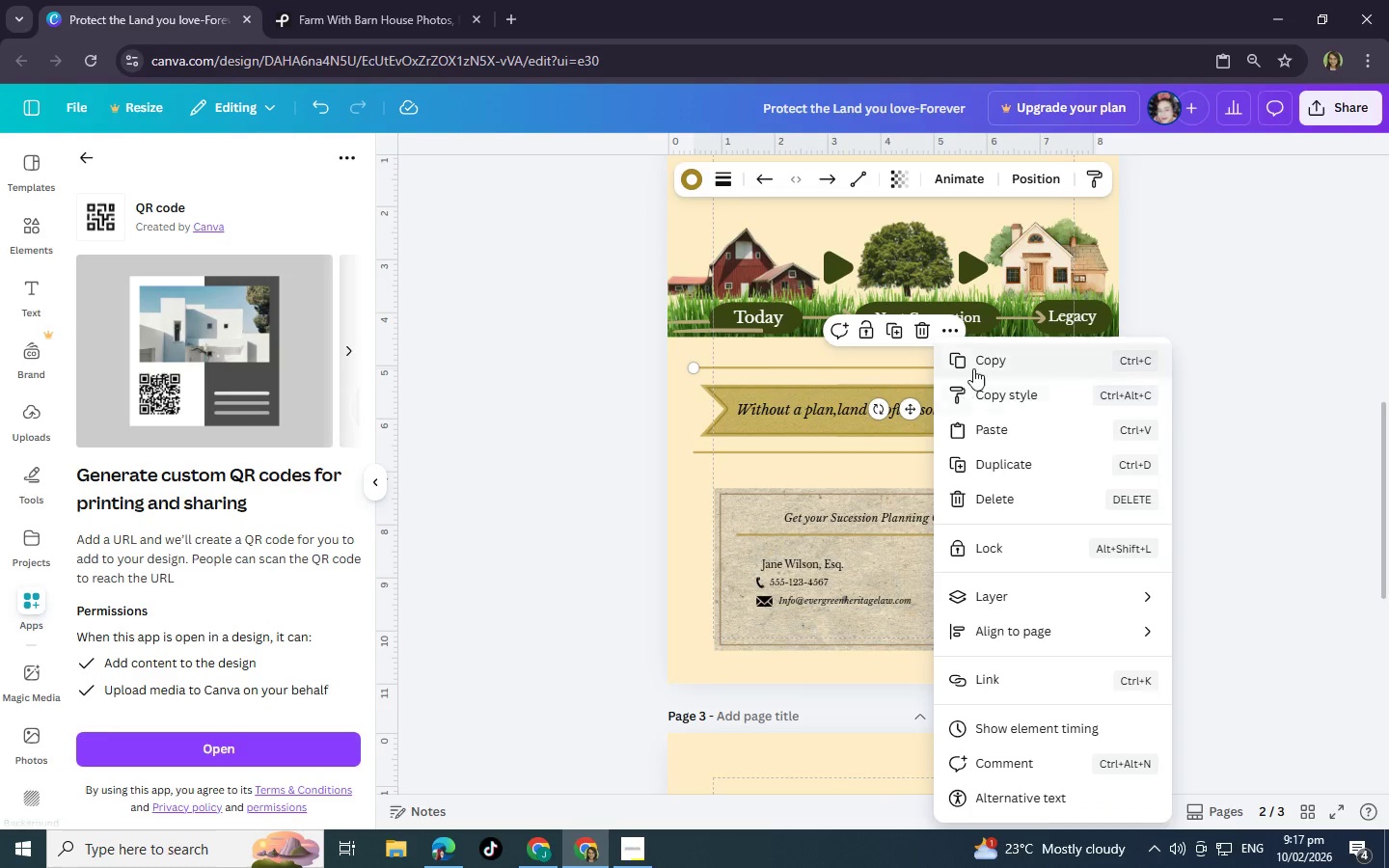 
left_click([974, 367])
 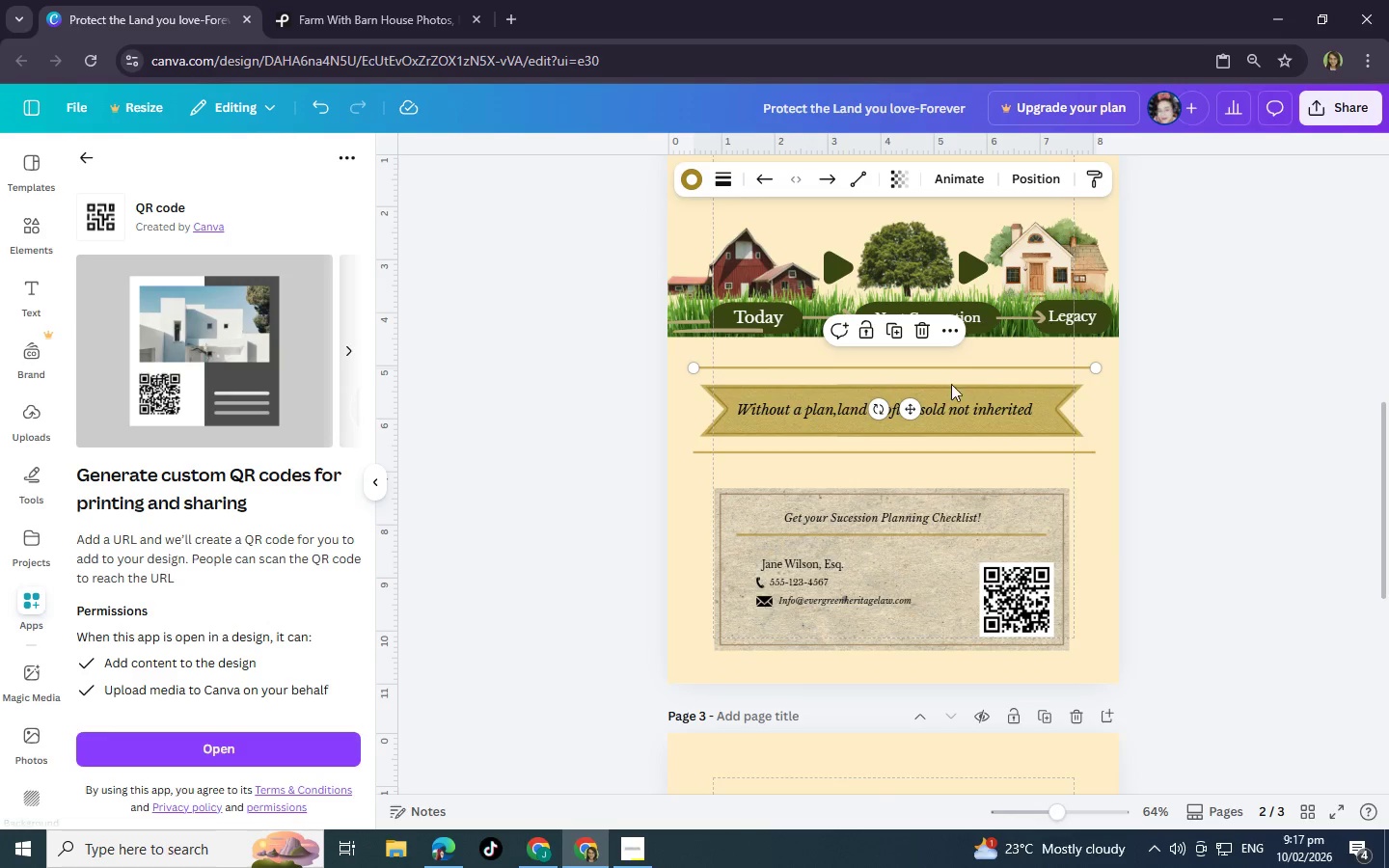 
scroll: coordinate [949, 384], scroll_direction: up, amount: 3.0
 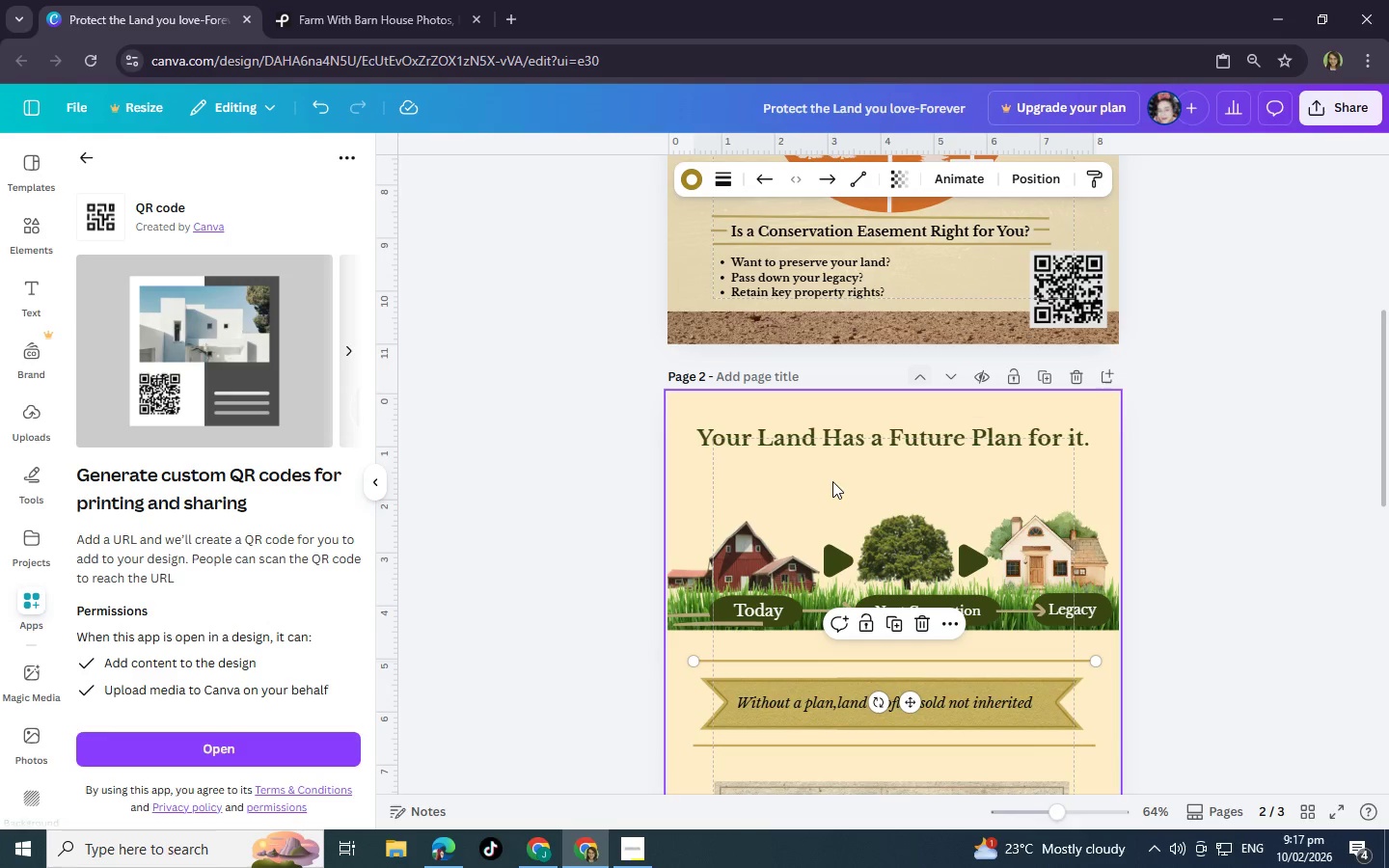 
left_click([832, 479])
 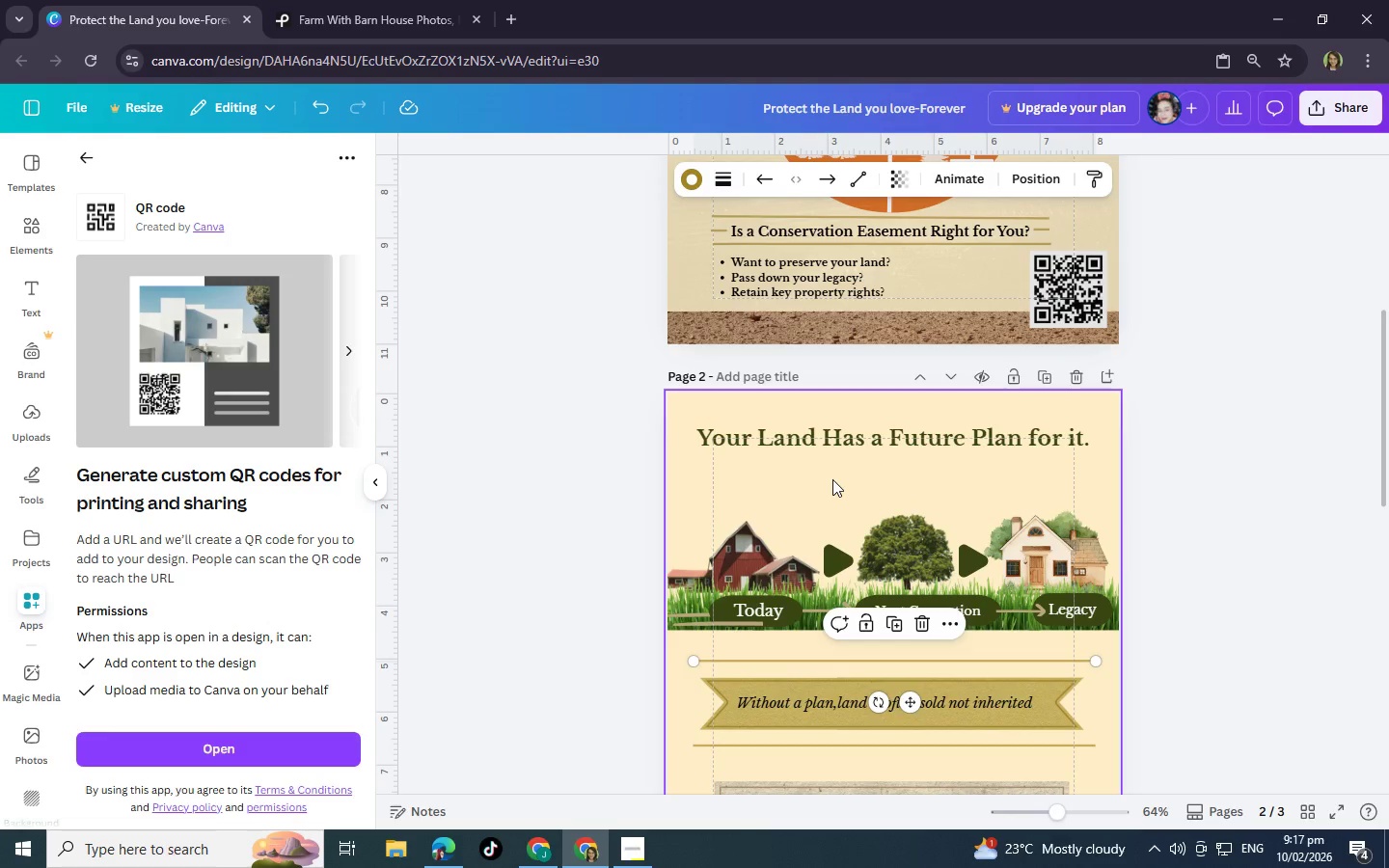 
right_click([832, 479])
 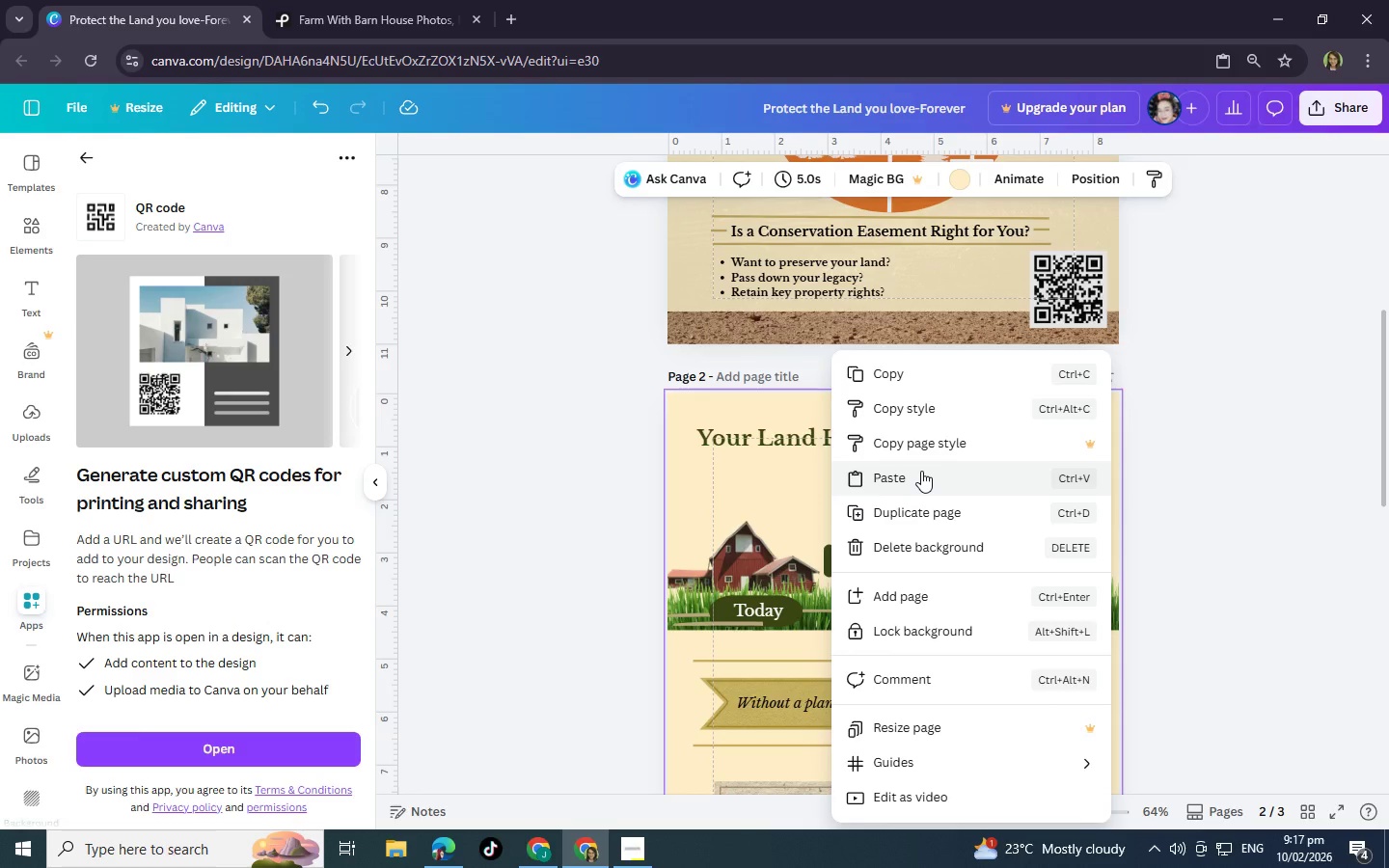 
left_click([921, 471])
 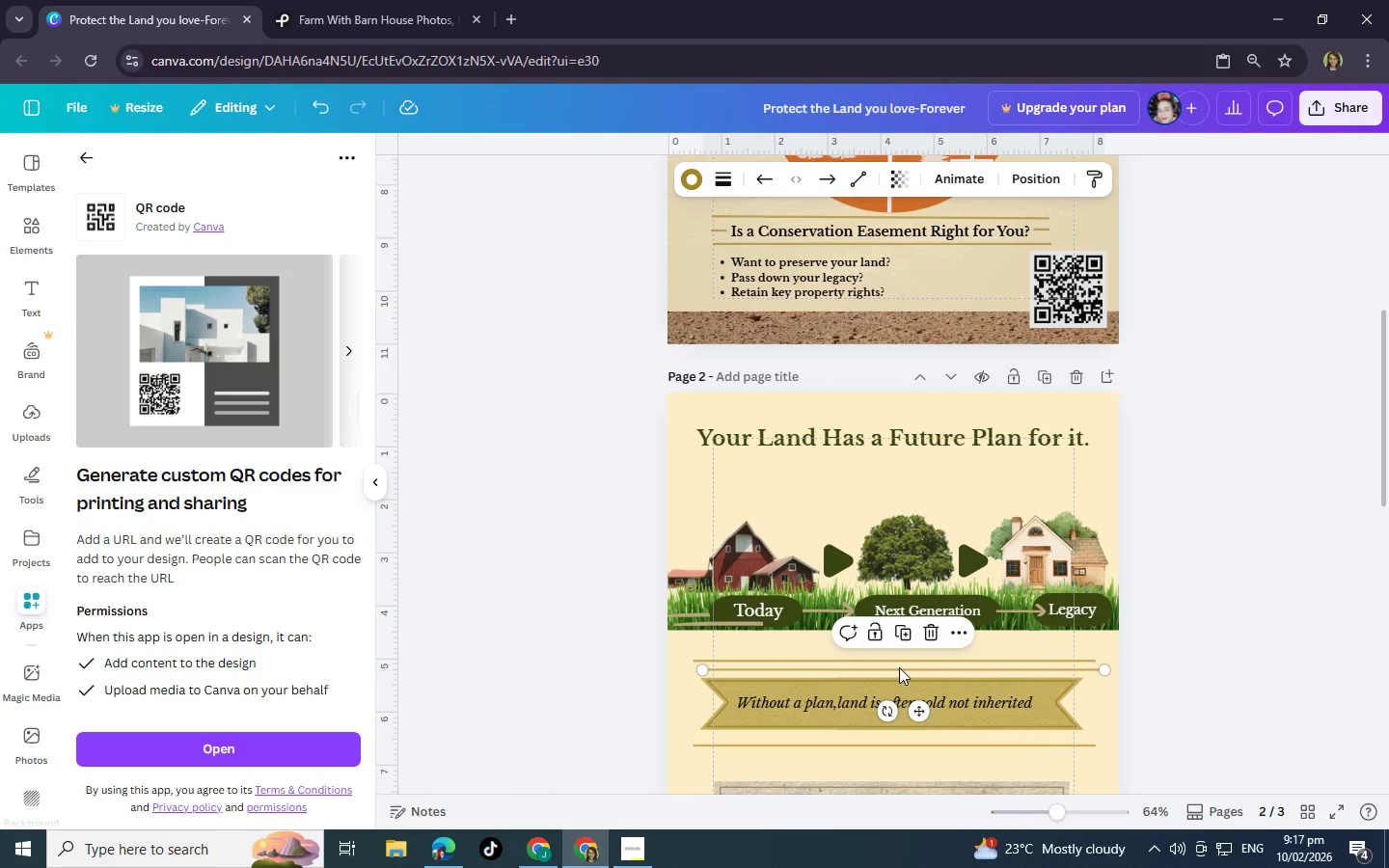 
left_click([913, 660])
 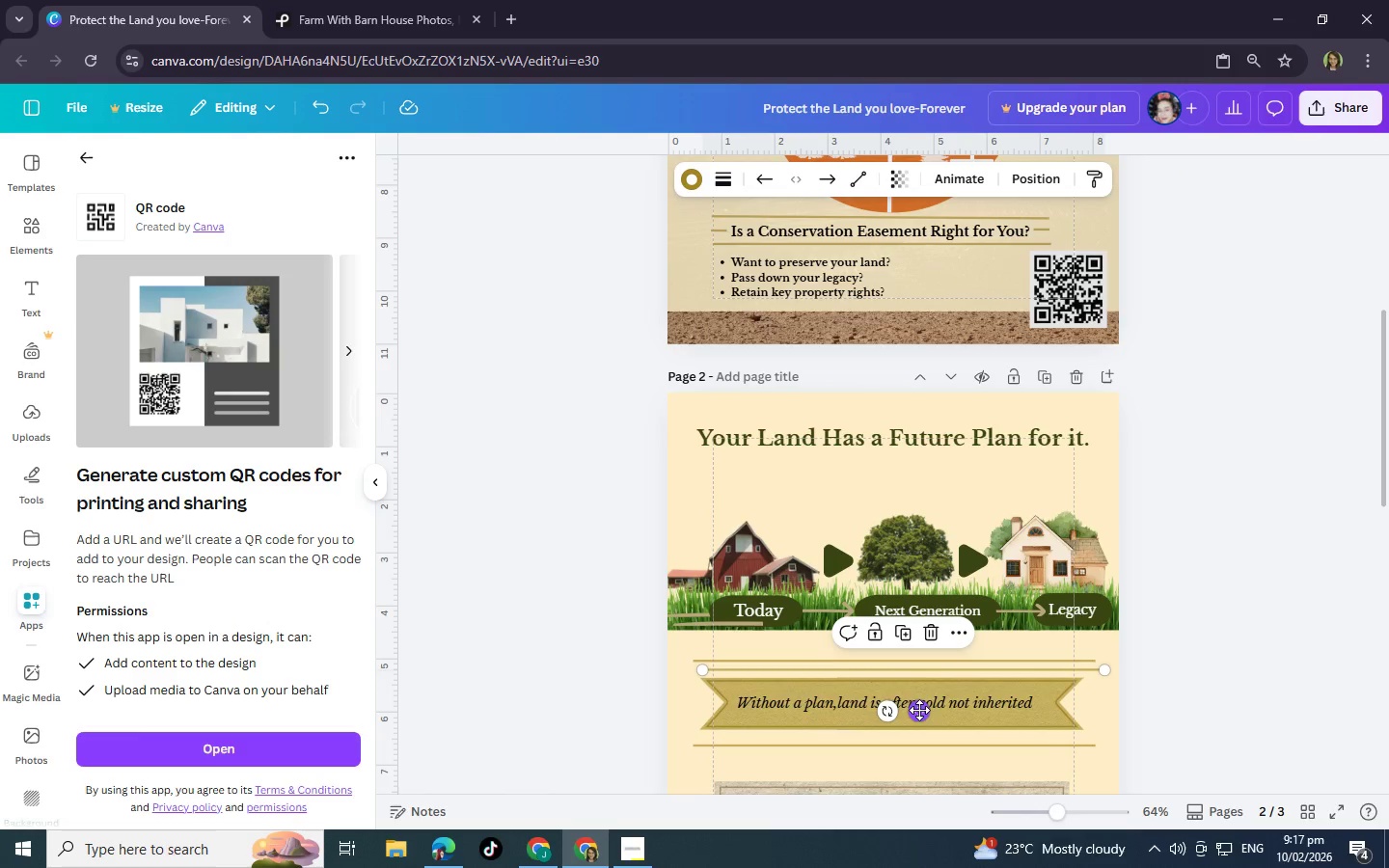 
left_click_drag(start_coordinate=[921, 711], to_coordinate=[910, 505])
 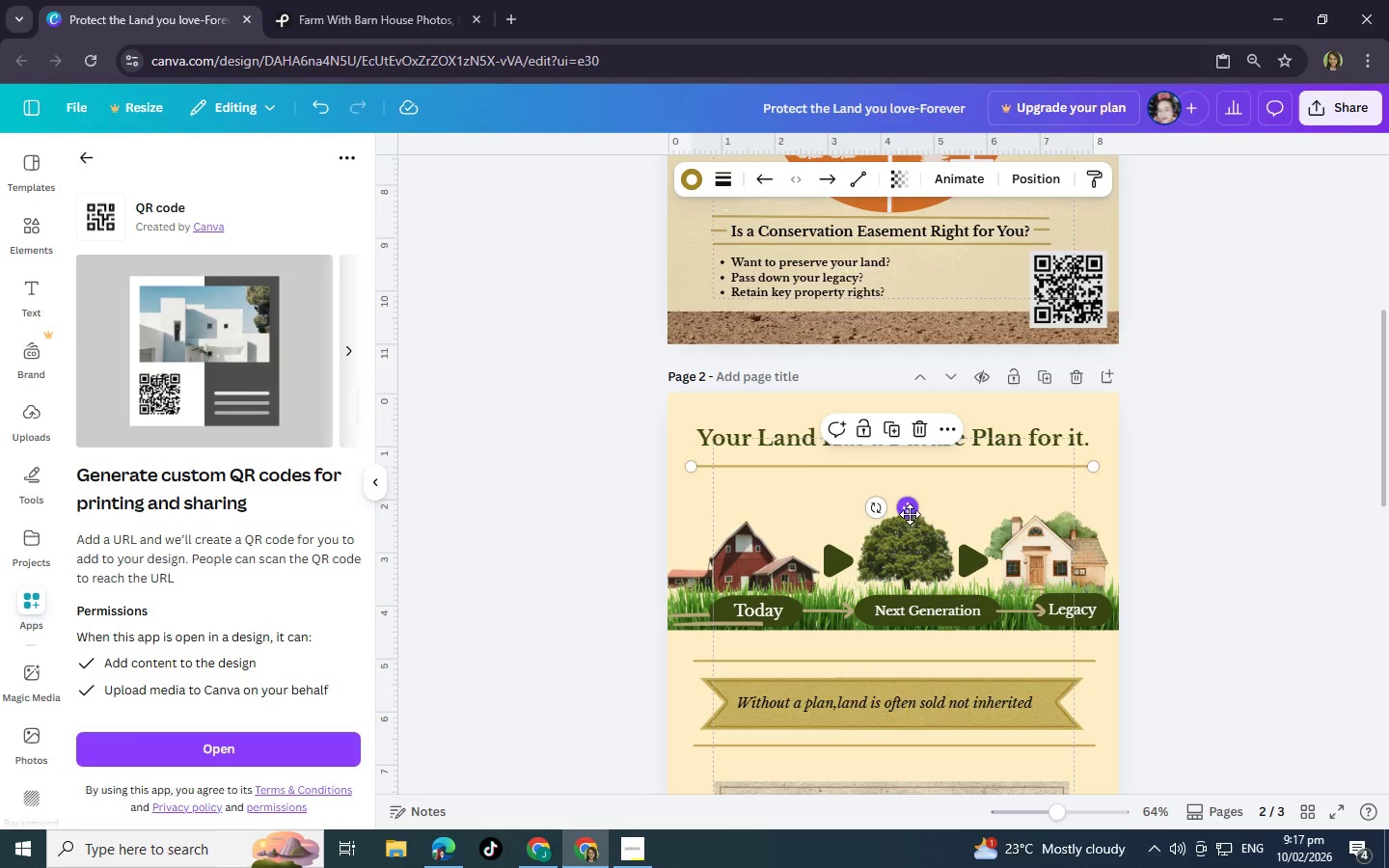 
left_click_drag(start_coordinate=[910, 521], to_coordinate=[910, 513])
 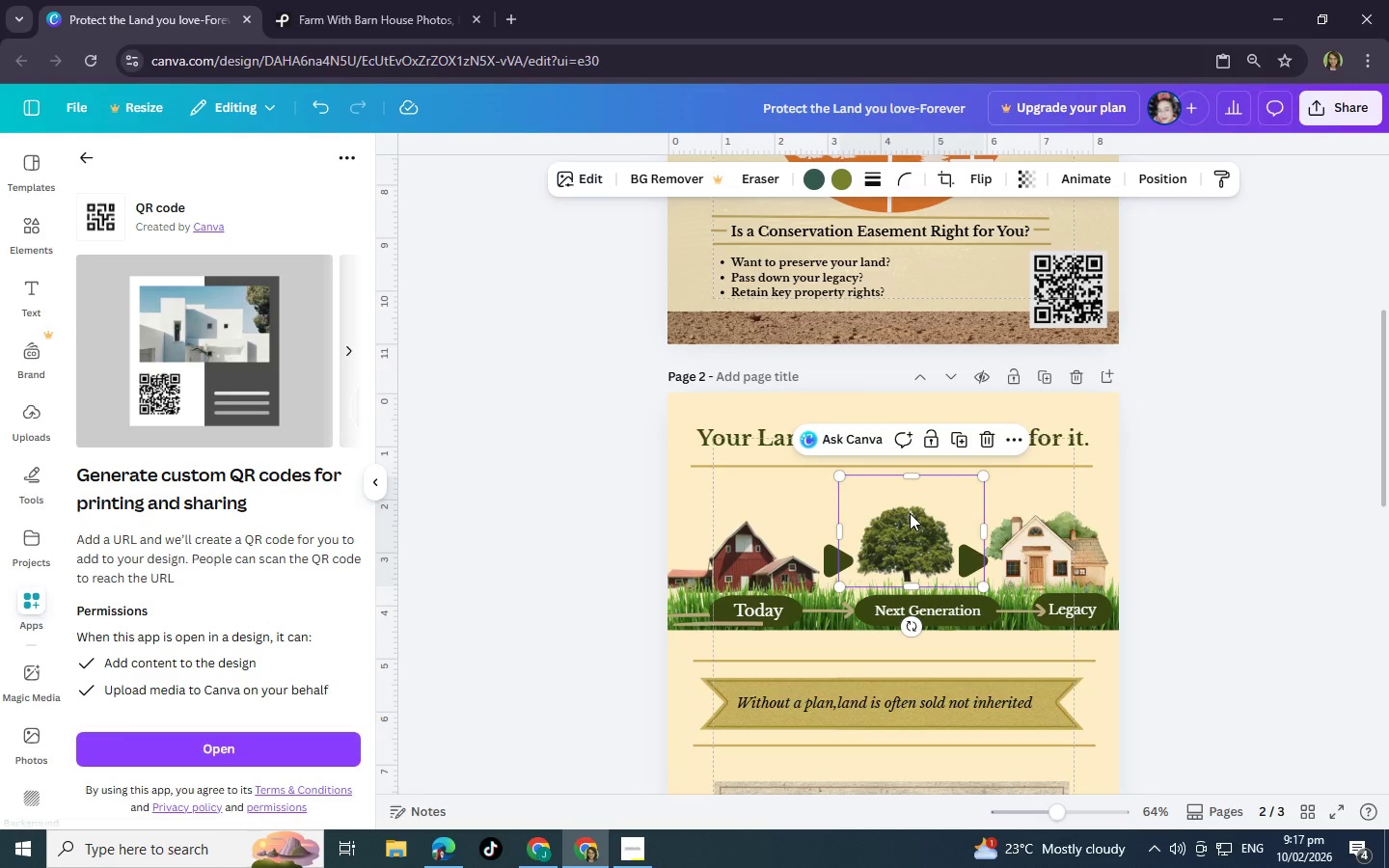 
key(Control+Z)
 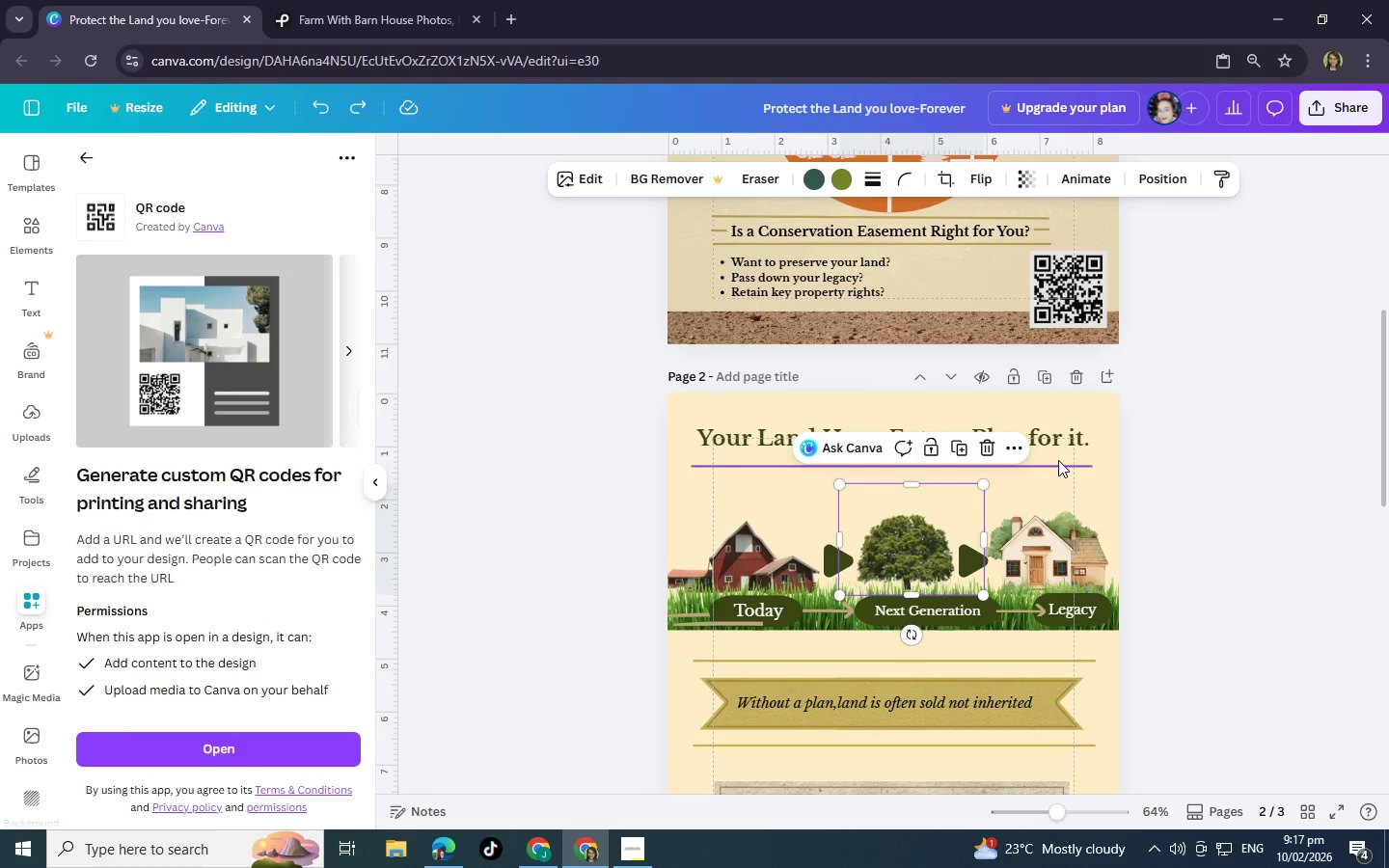 
left_click([1059, 462])
 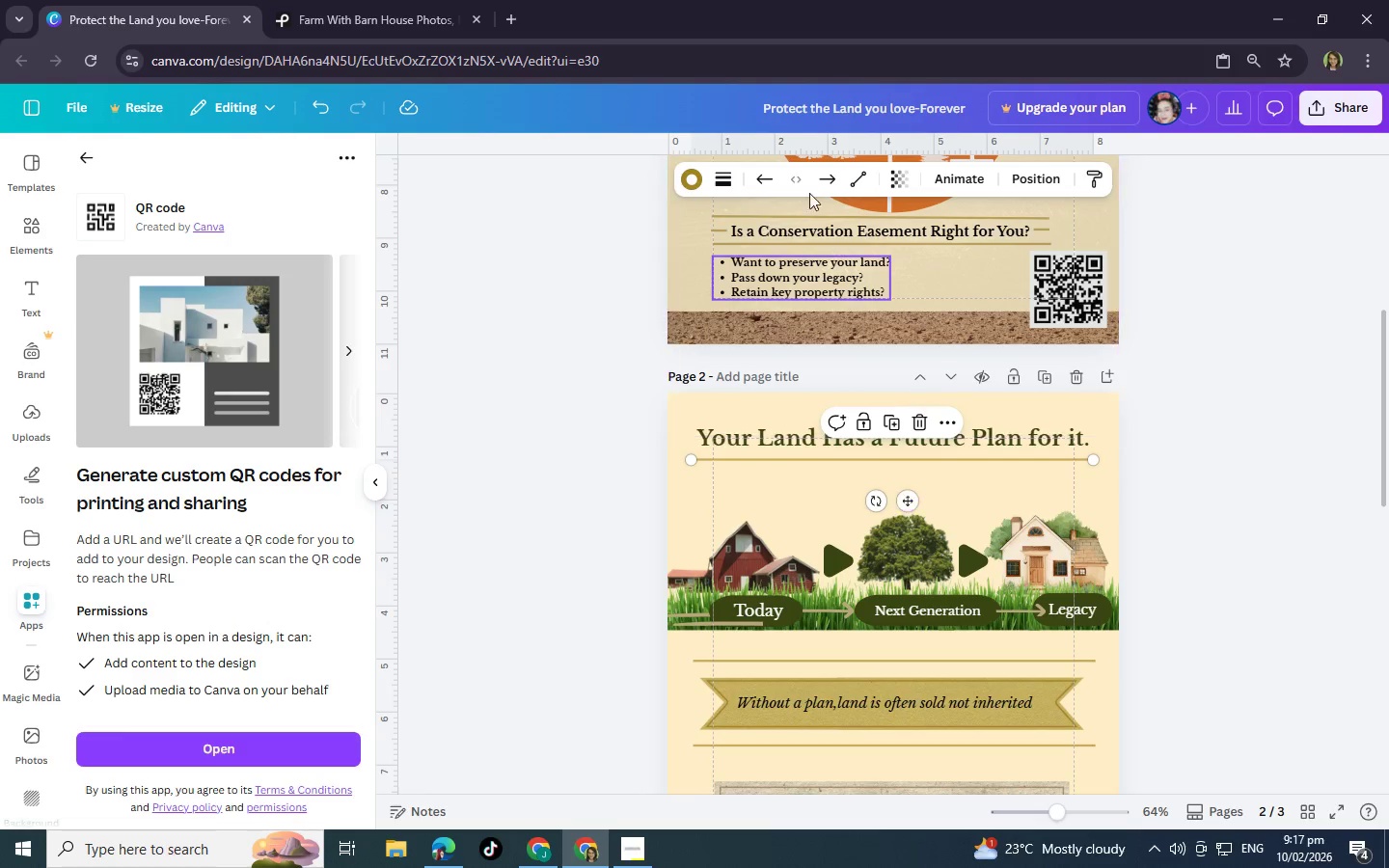 
left_click([696, 175])
 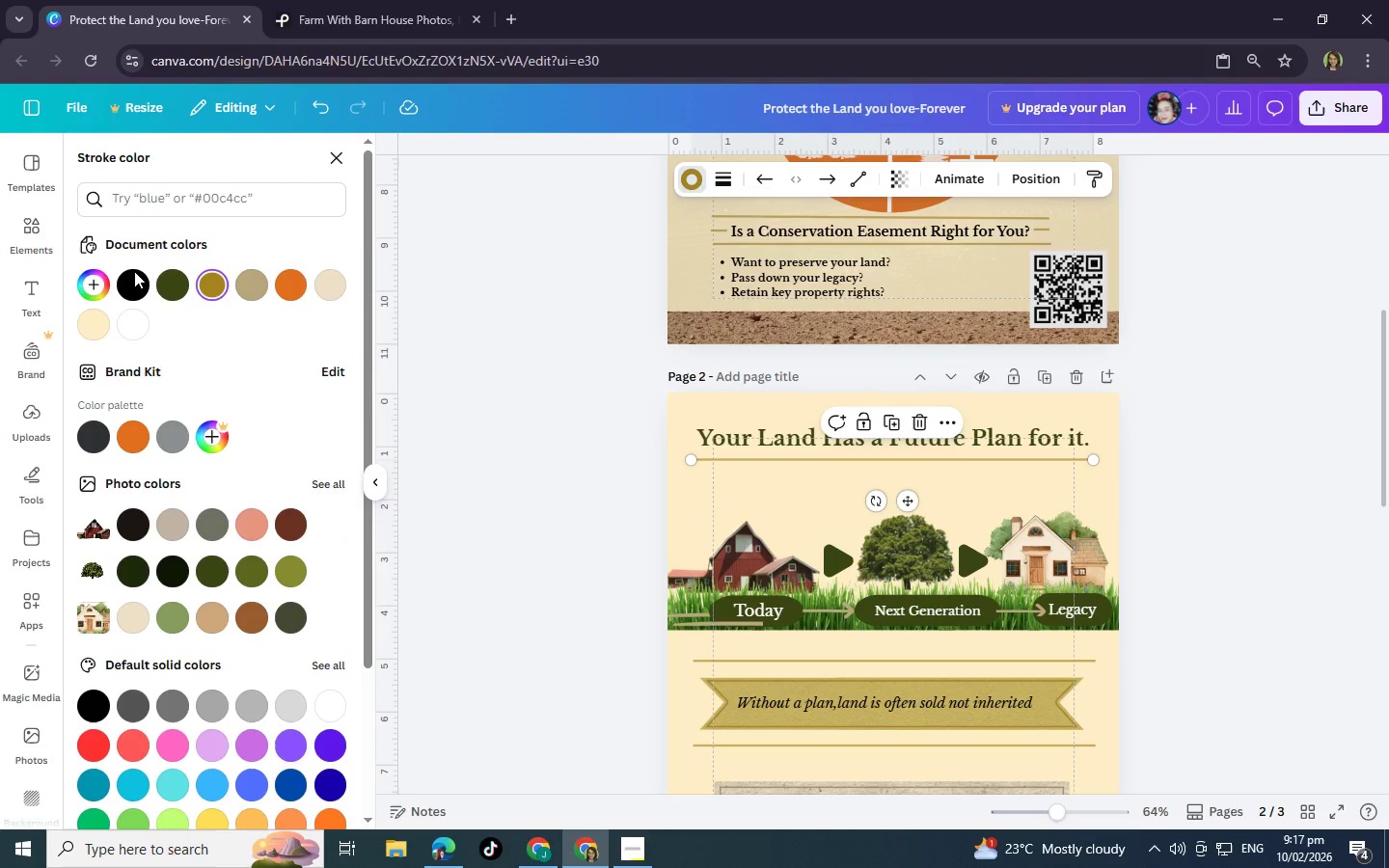 
left_click([170, 289])
 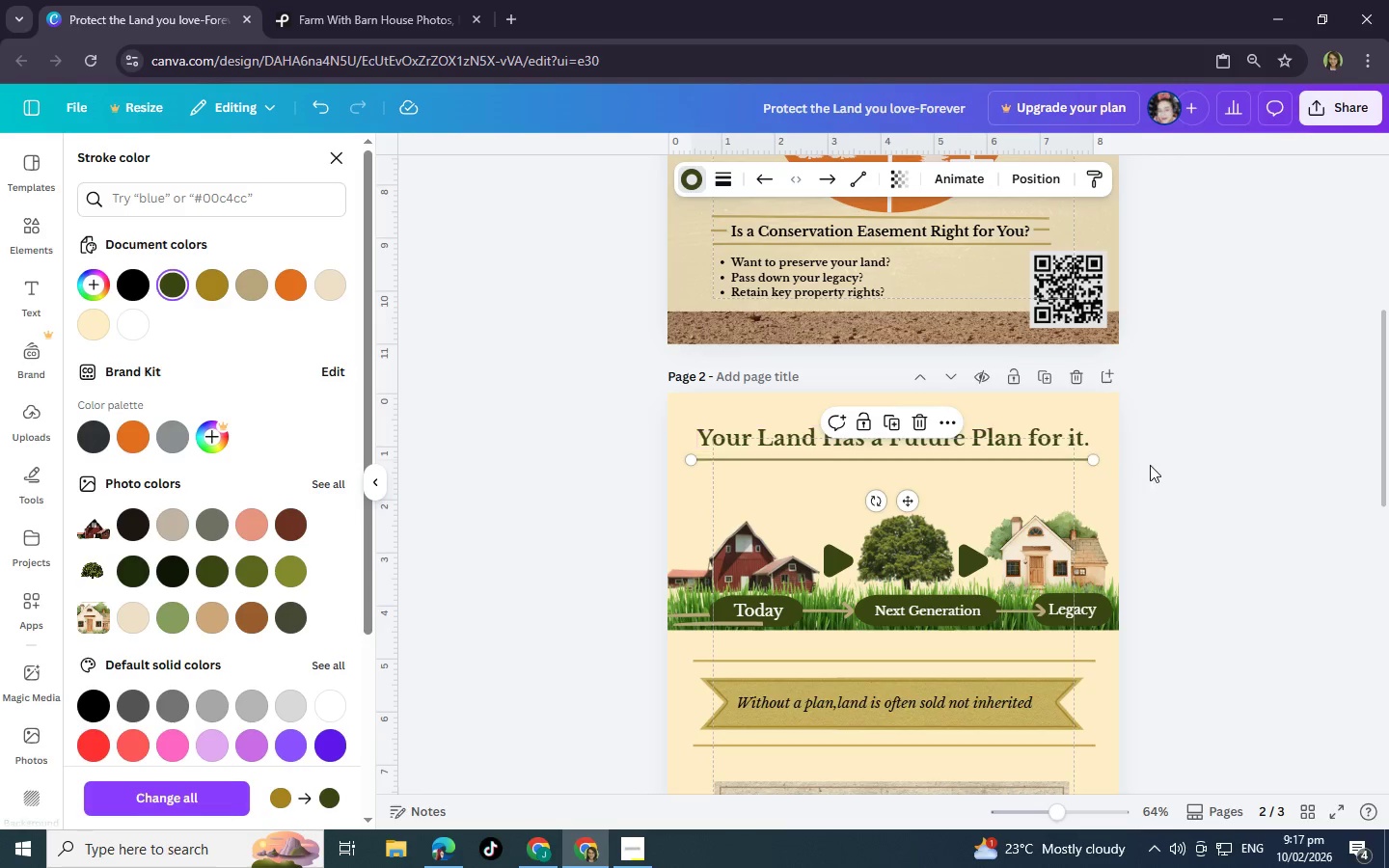 
left_click([1154, 465])
 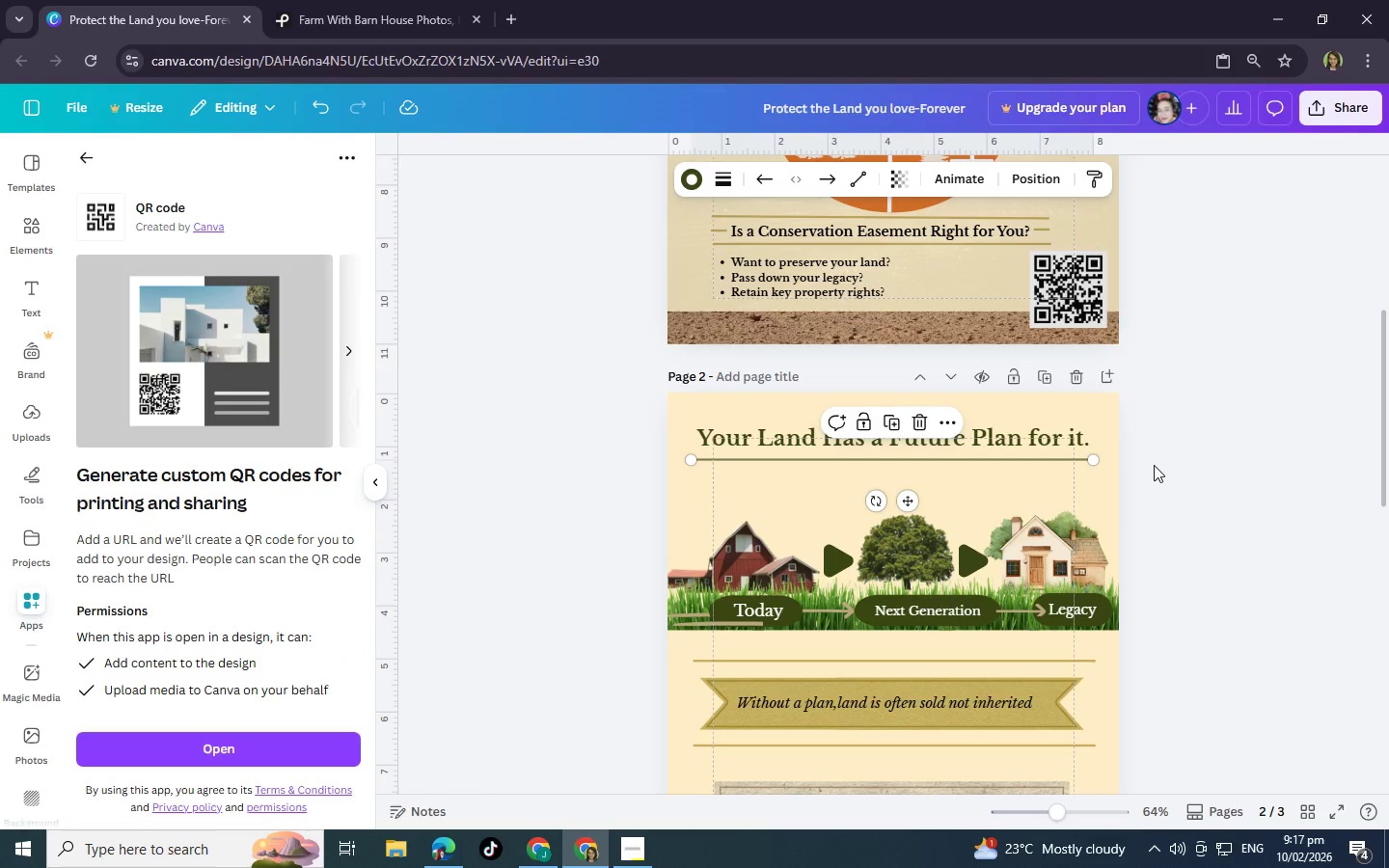 
wait(8.55)
 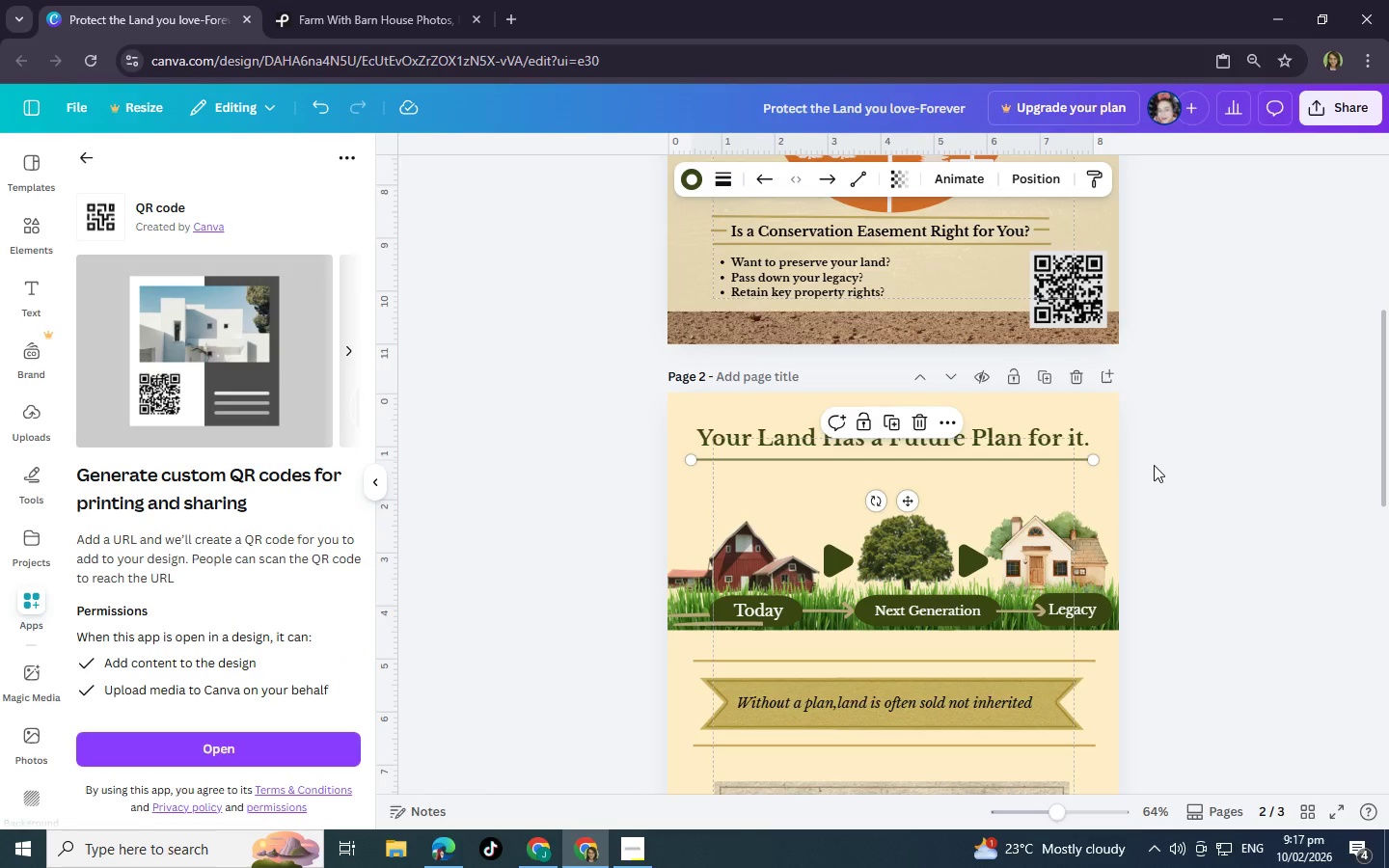 
left_click([21, 291])
 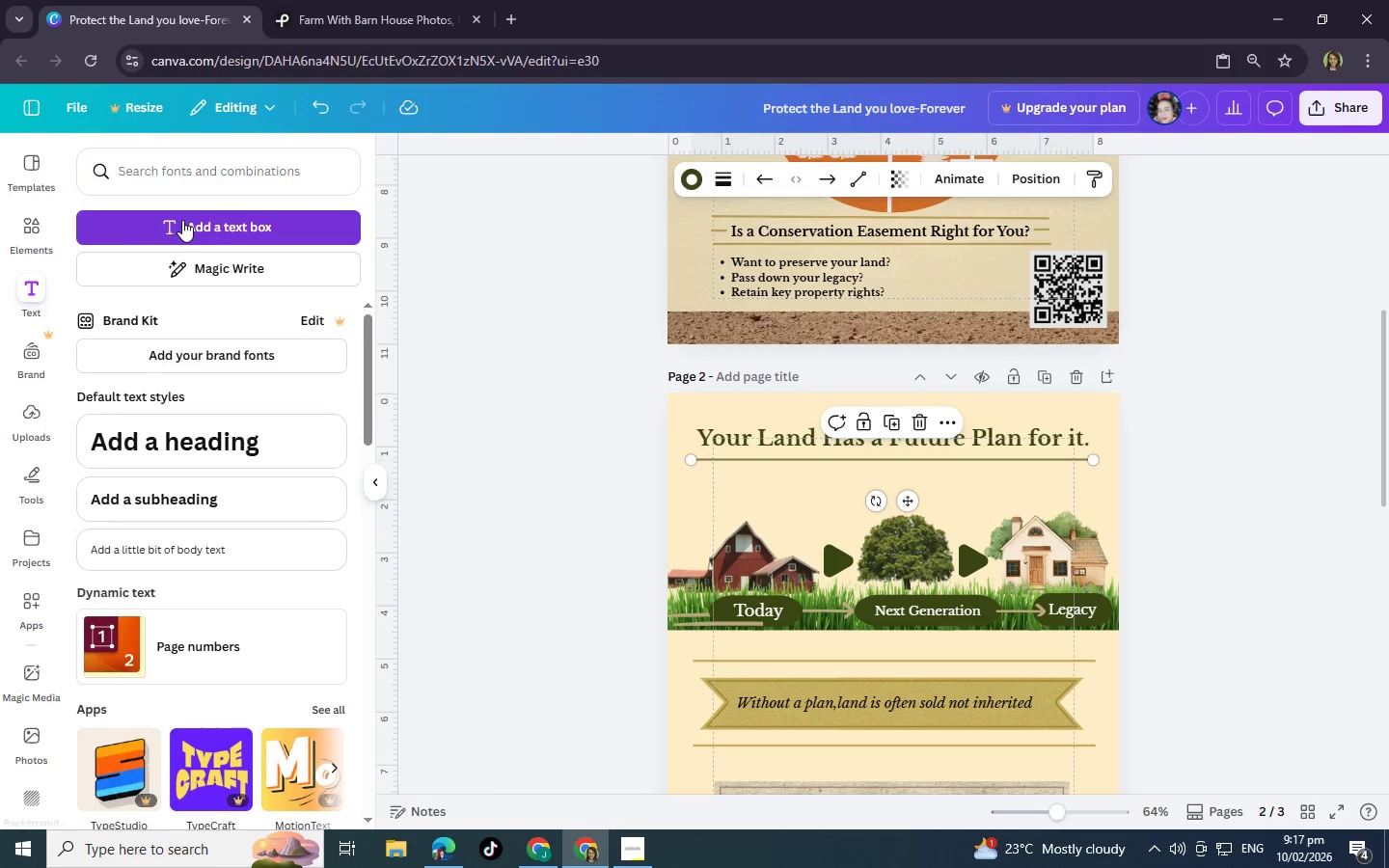 
left_click([186, 221])
 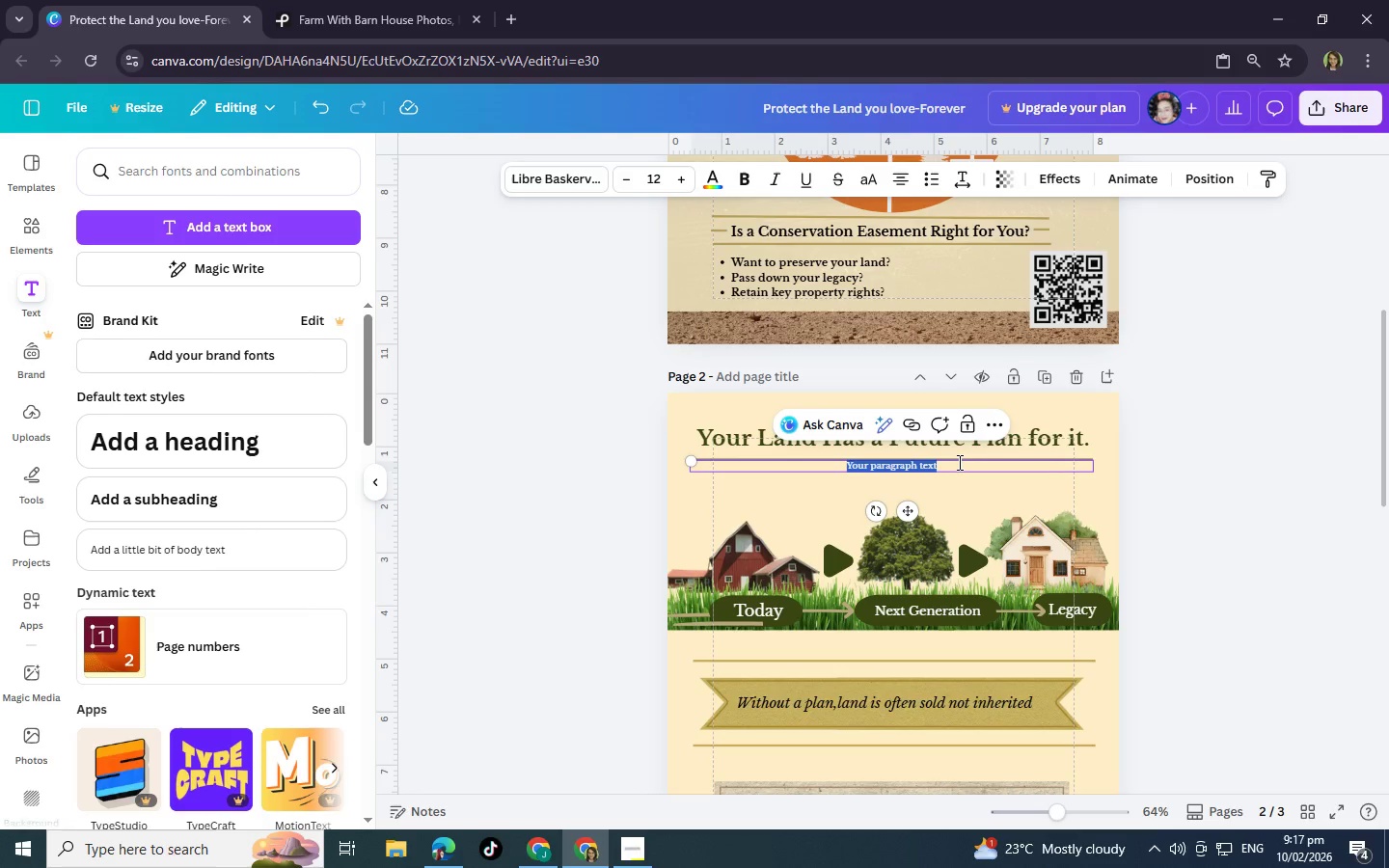 
left_click([958, 462])
 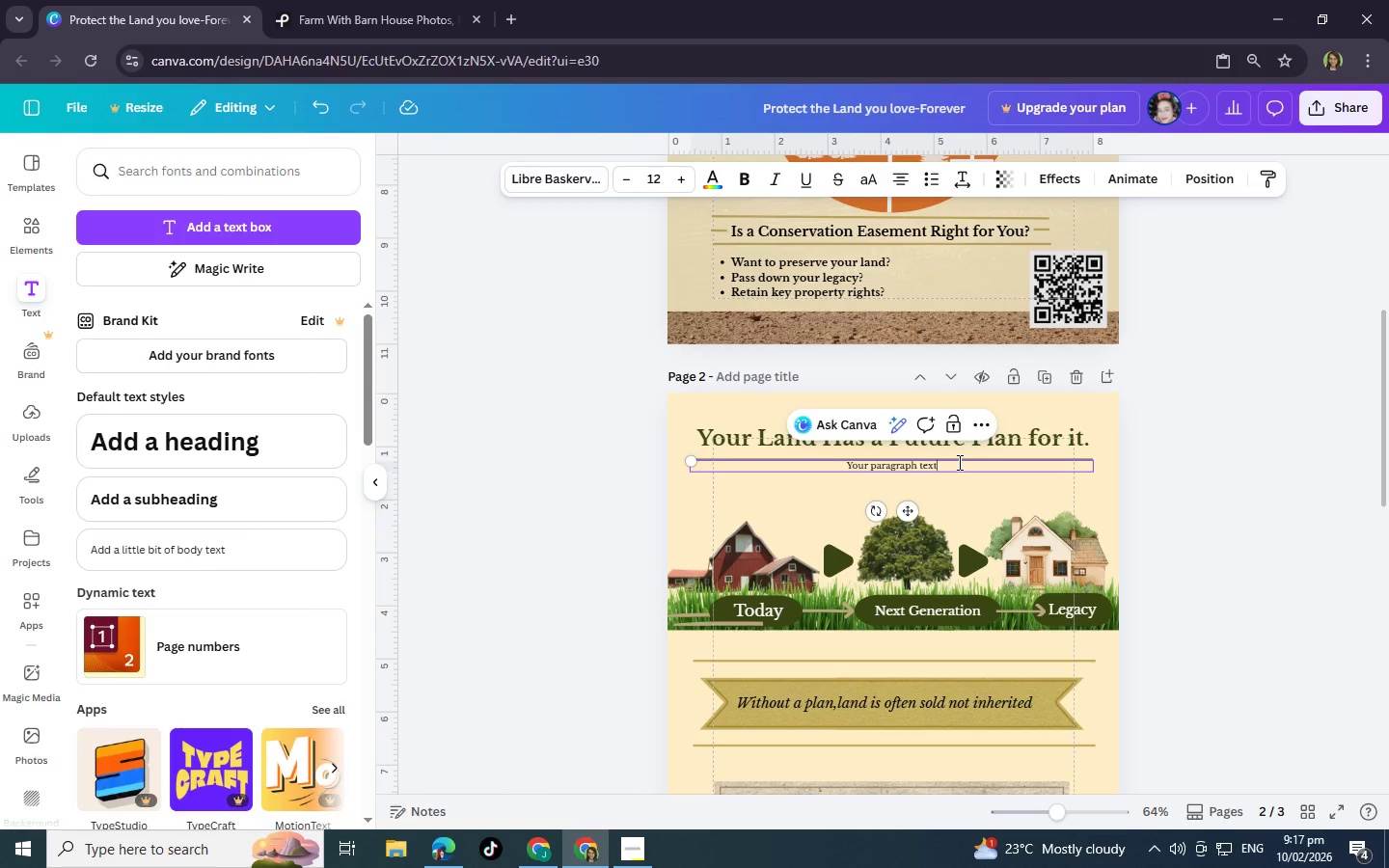 
hold_key(key=ControlLeft, duration=0.52)
scroll: coordinate [958, 462], scroll_direction: up, amount: 3.0
 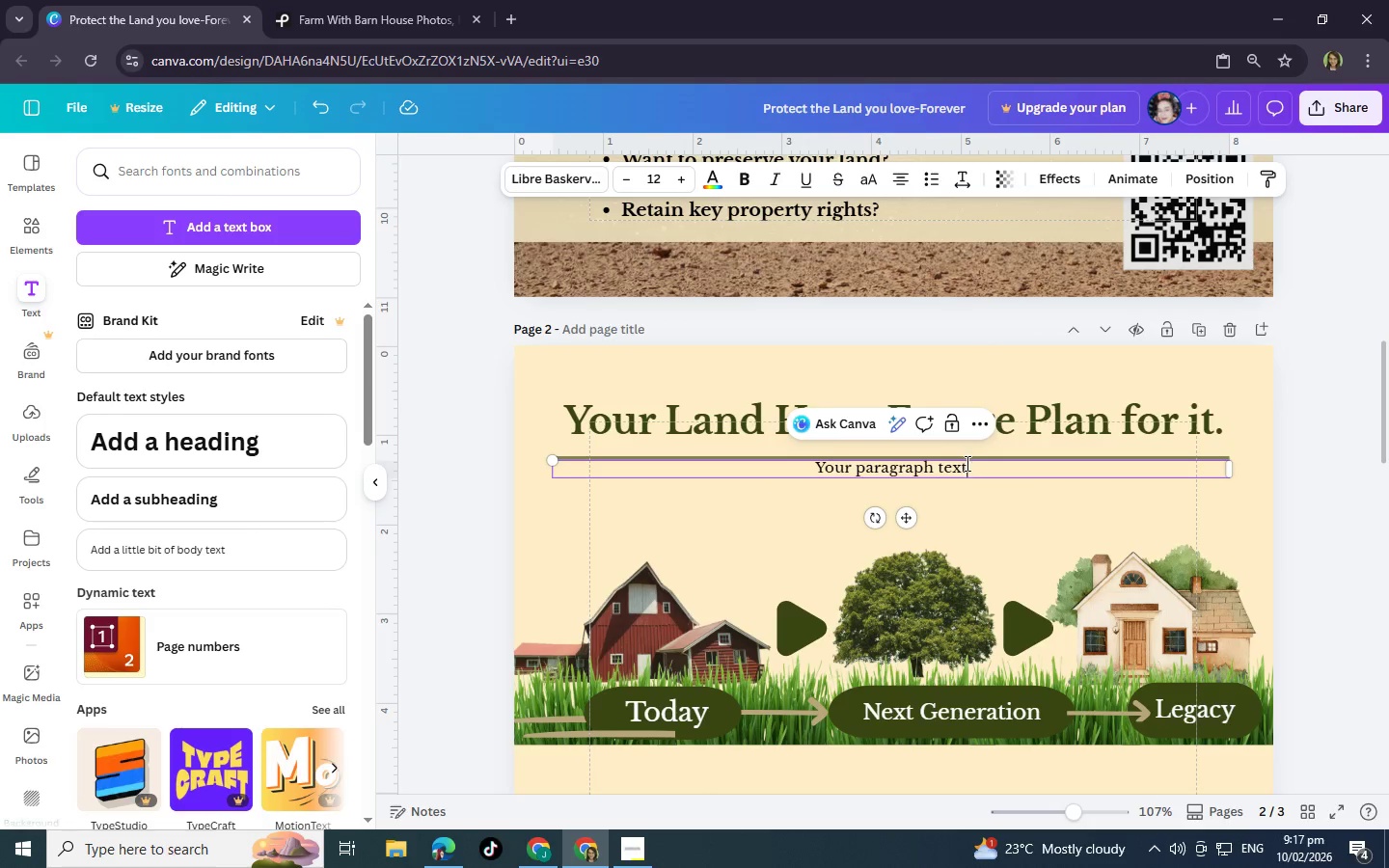 
left_click([970, 465])
 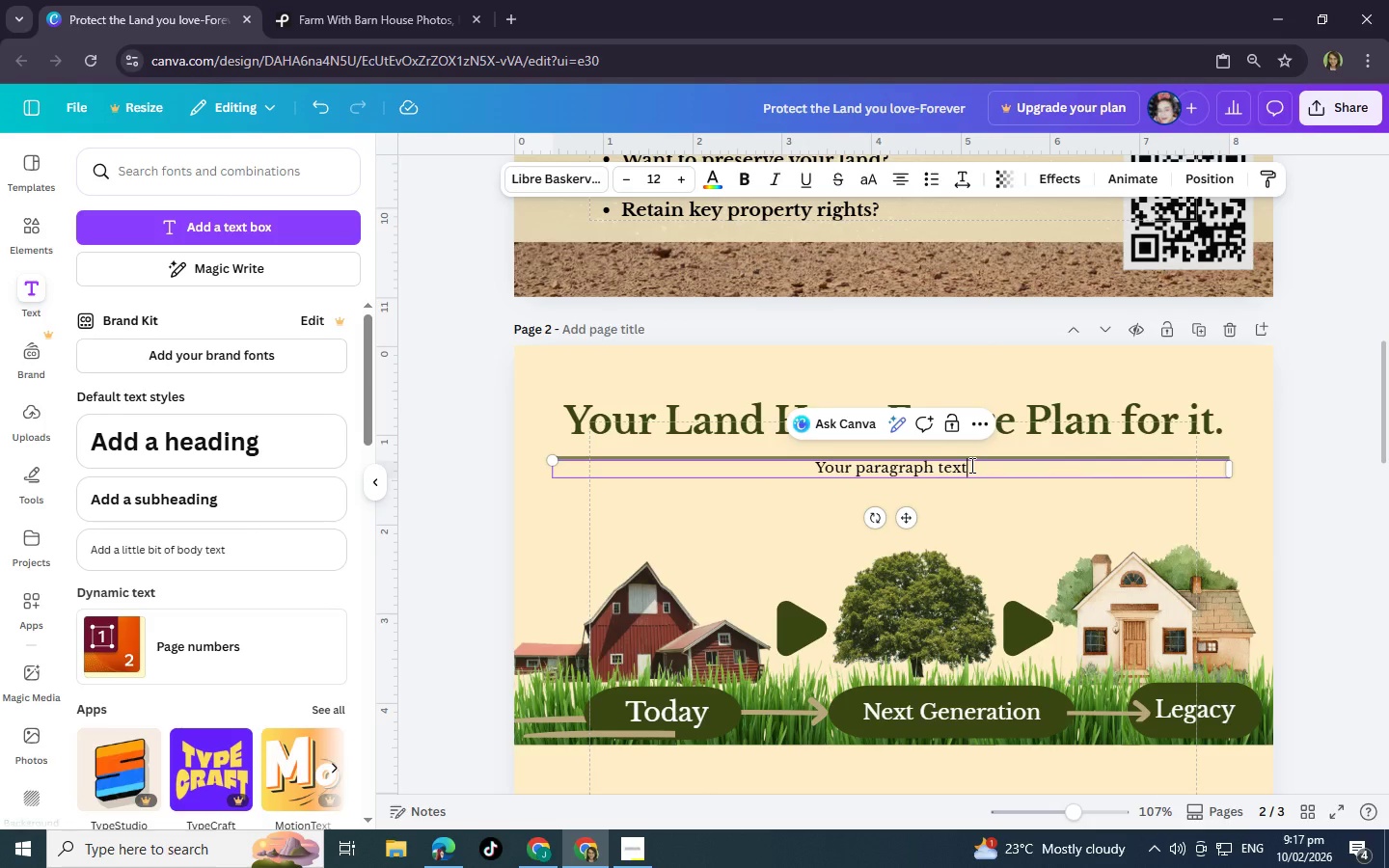 
key(Backspace)
key(Backspace)
key(Backspace)
key(Backspace)
key(Backspace)
key(Backspace)
key(Backspace)
key(Backspace)
key(Backspace)
key(Backspace)
key(Backspace)
key(Backspace)
key(Backspace)
key(Backspace)
key(Backspace)
key(Backspace)
key(Backspace)
key(Backspace)
key(Backspace)
type(Keeping your plan)
key(Backspace)
key(Backspace)
key(Backspace)
key(Backspace)
type(famr)
key(Backspace)
key(Backspace)
type(rm in the famliy)
key(Backspace)
key(Backspace)
key(Backspace)
type(ily)
 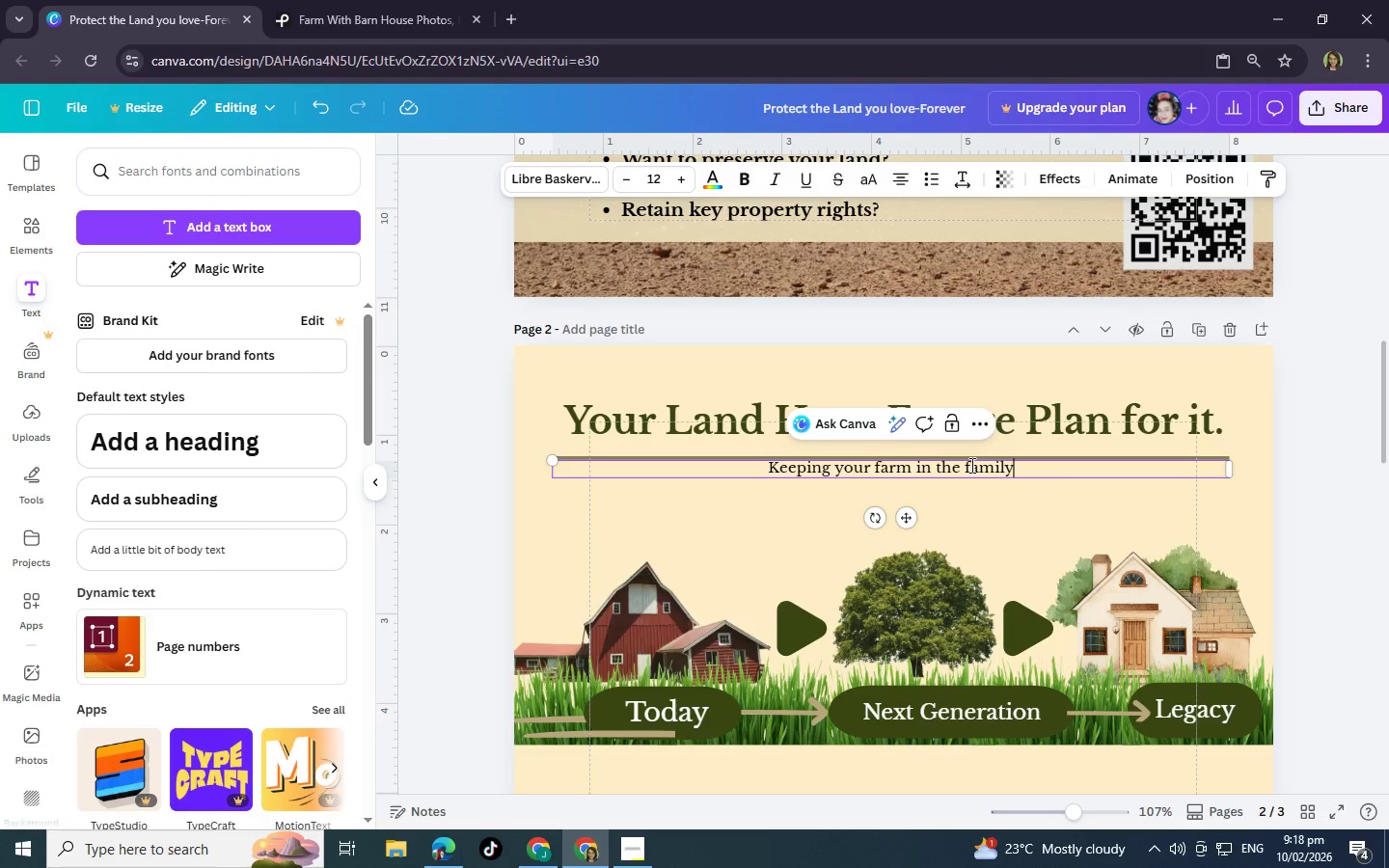 
type( for genber)
key(Backspace)
key(Backspace)
key(Backspace)
type(eras)
key(Backspace)
type(tions.)
 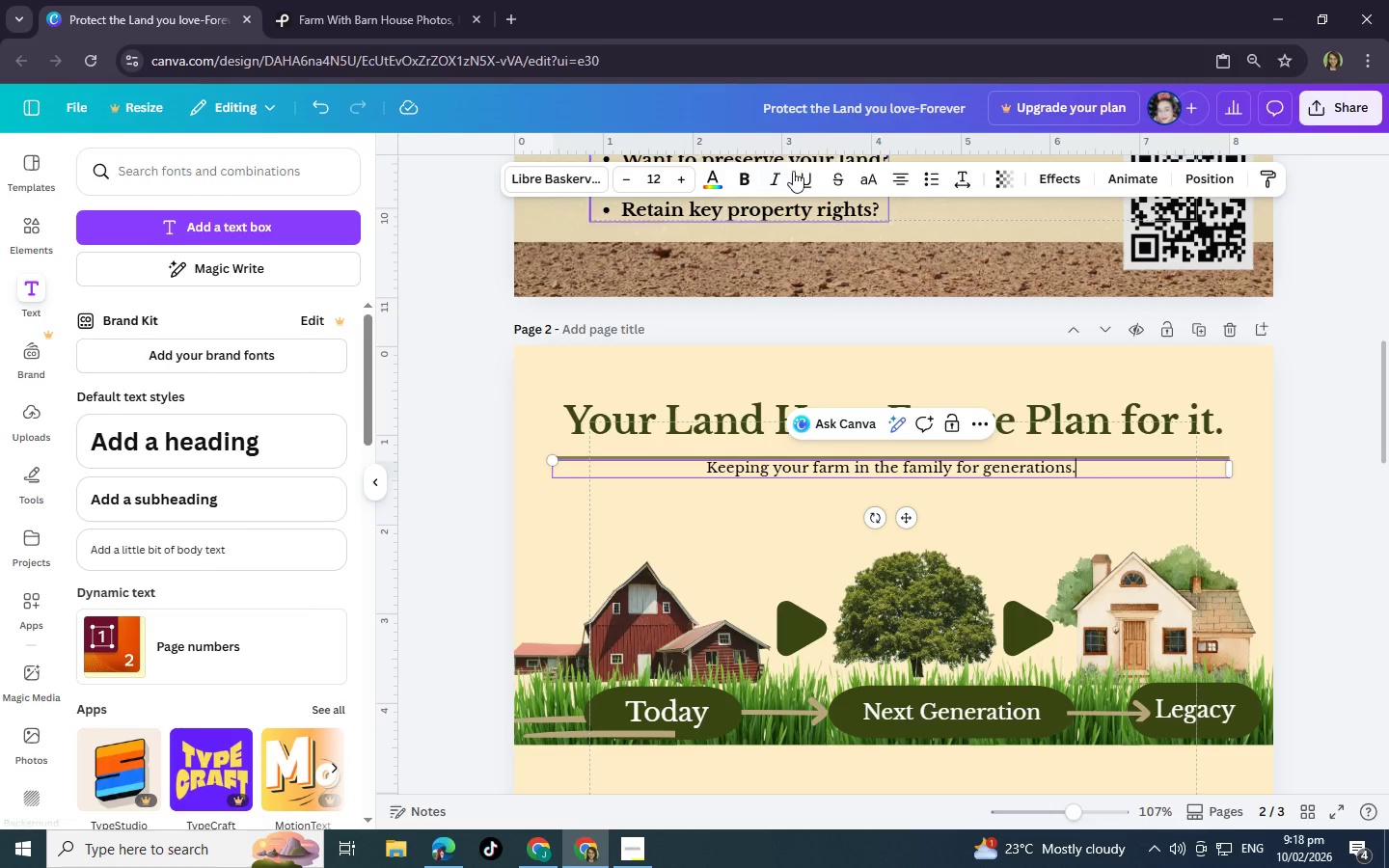 
left_click([783, 177])
 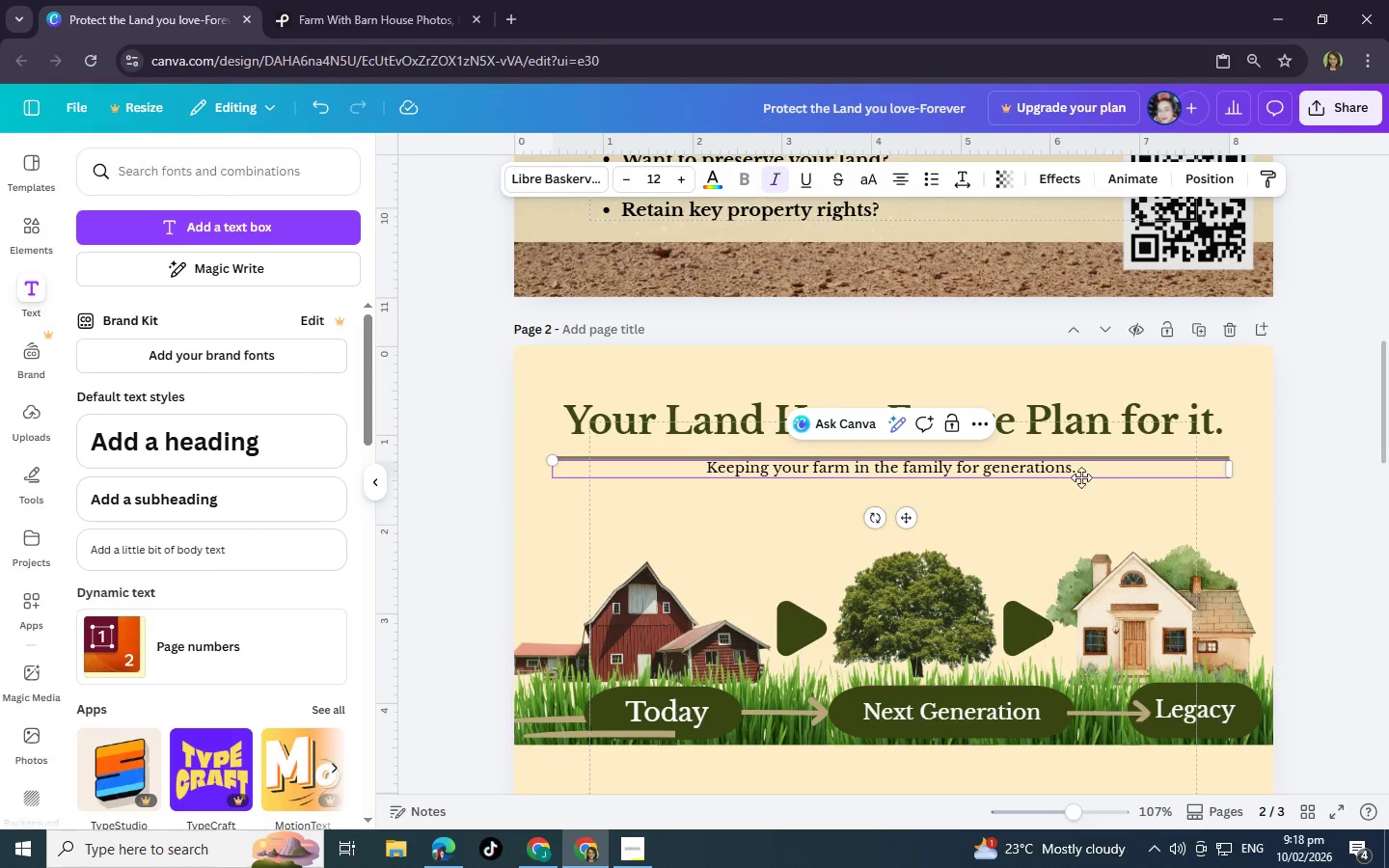 
left_click([1082, 474])
 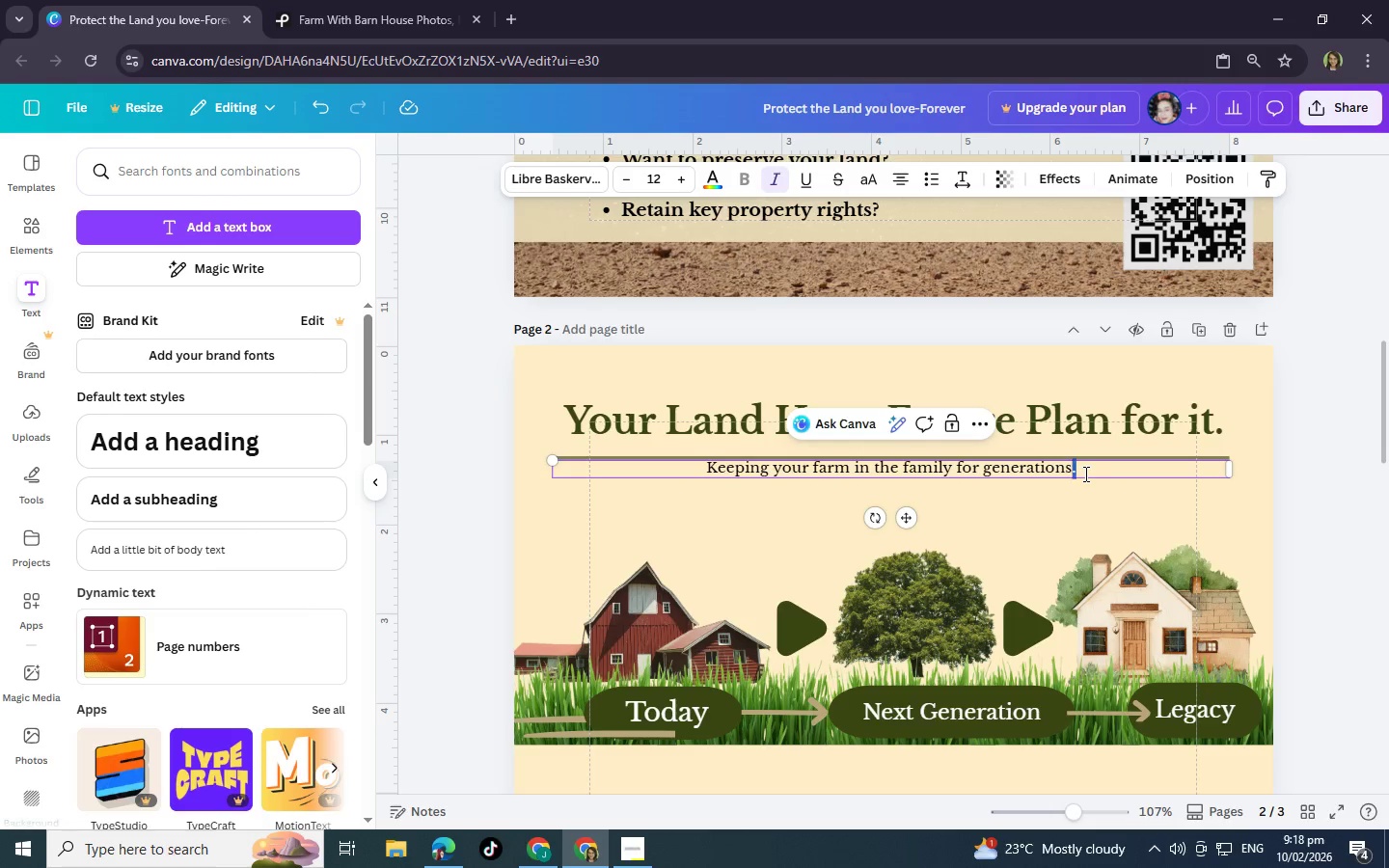 
left_click_drag(start_coordinate=[1084, 474], to_coordinate=[669, 458])
 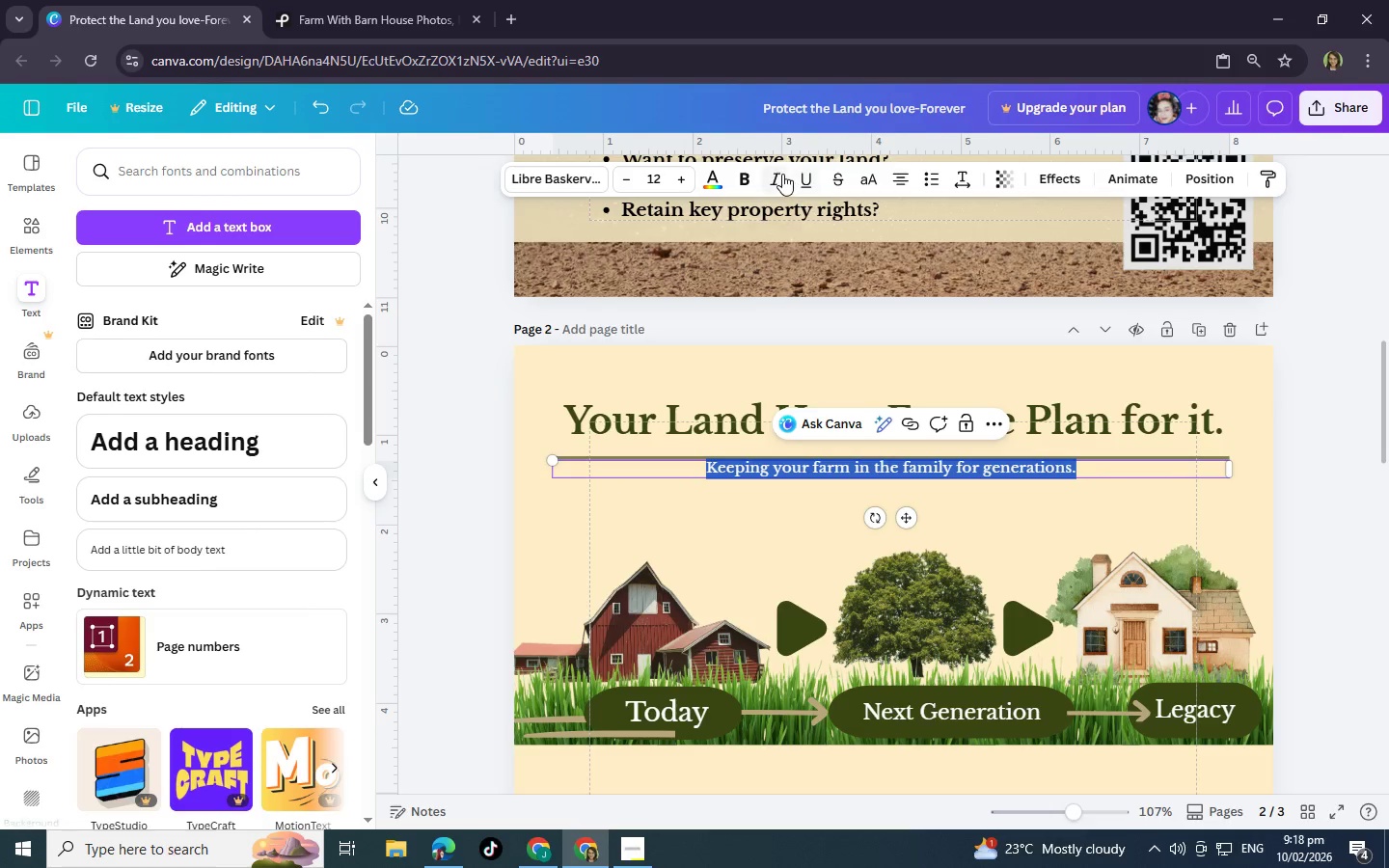 
left_click([782, 174])
 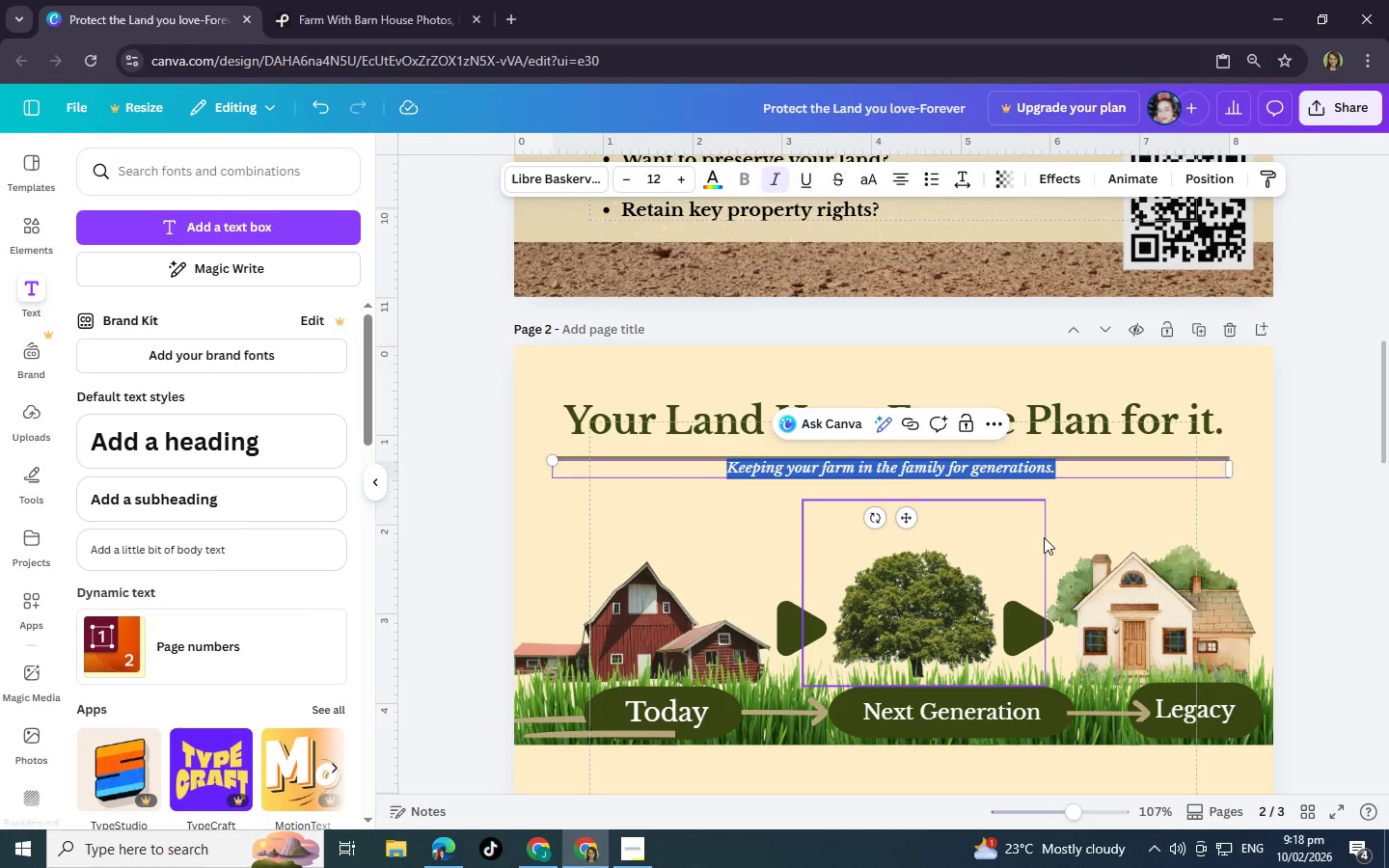 
left_click([1044, 537])
 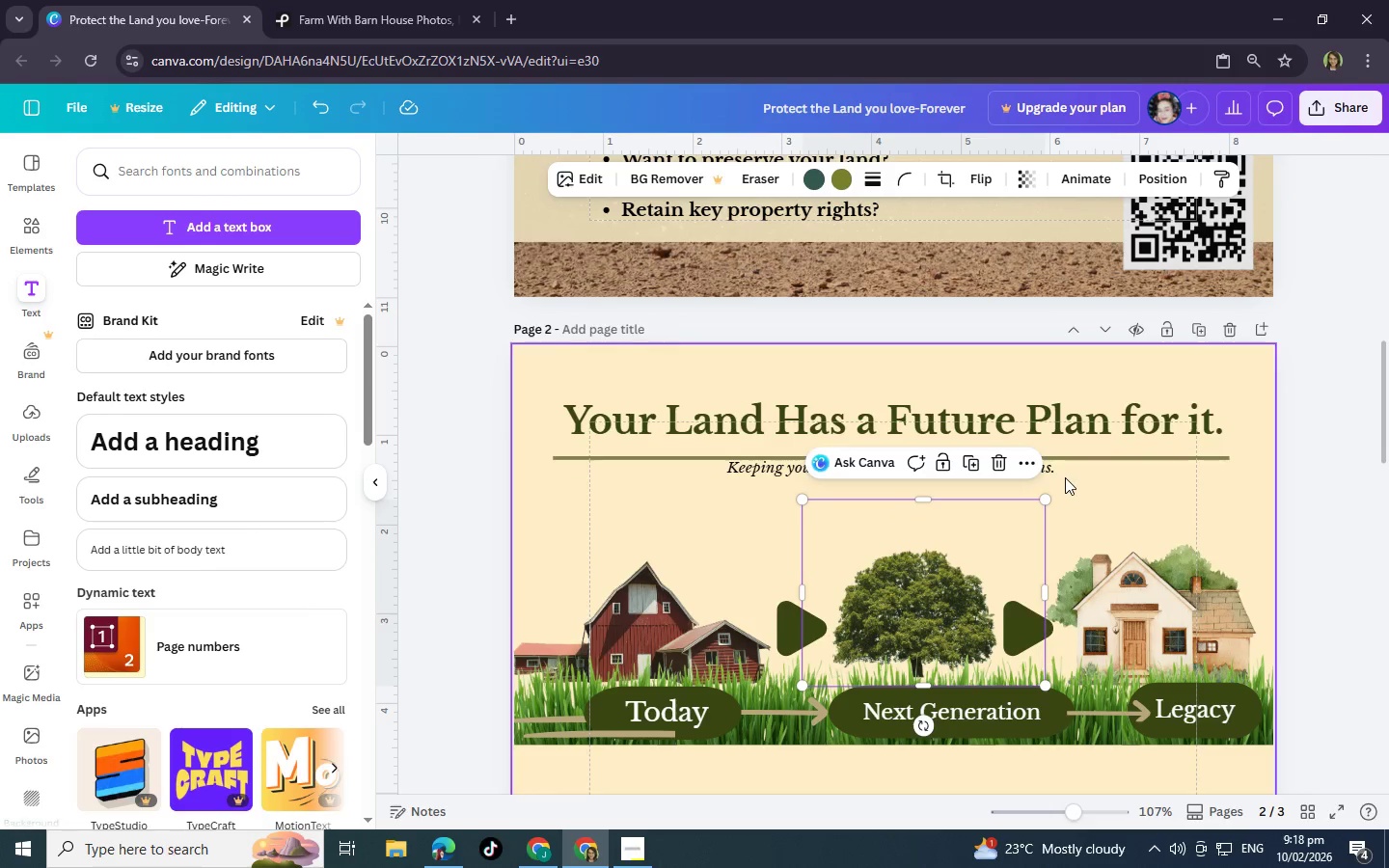 
left_click([1046, 469])
 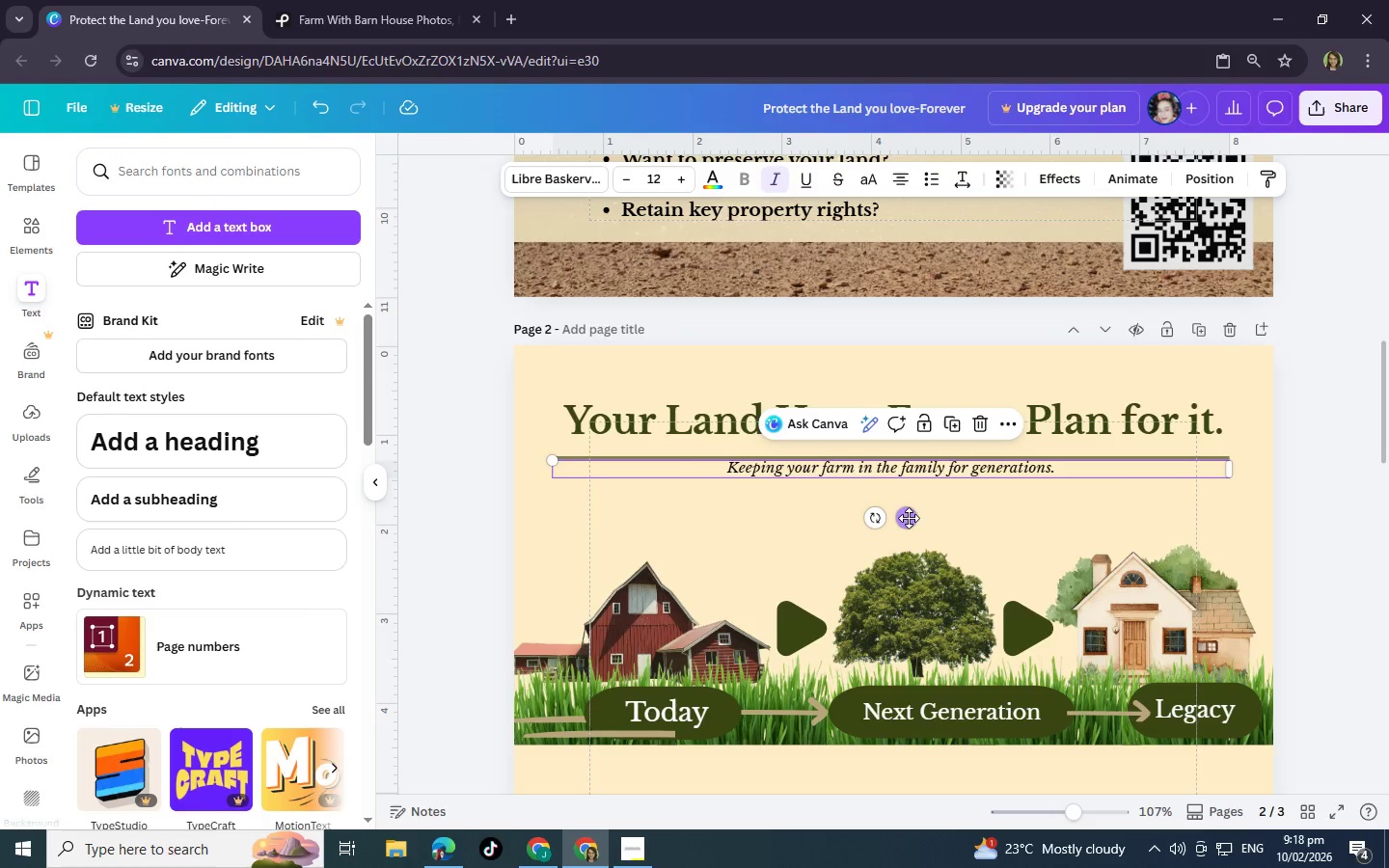 
left_click_drag(start_coordinate=[909, 518], to_coordinate=[909, 527])
 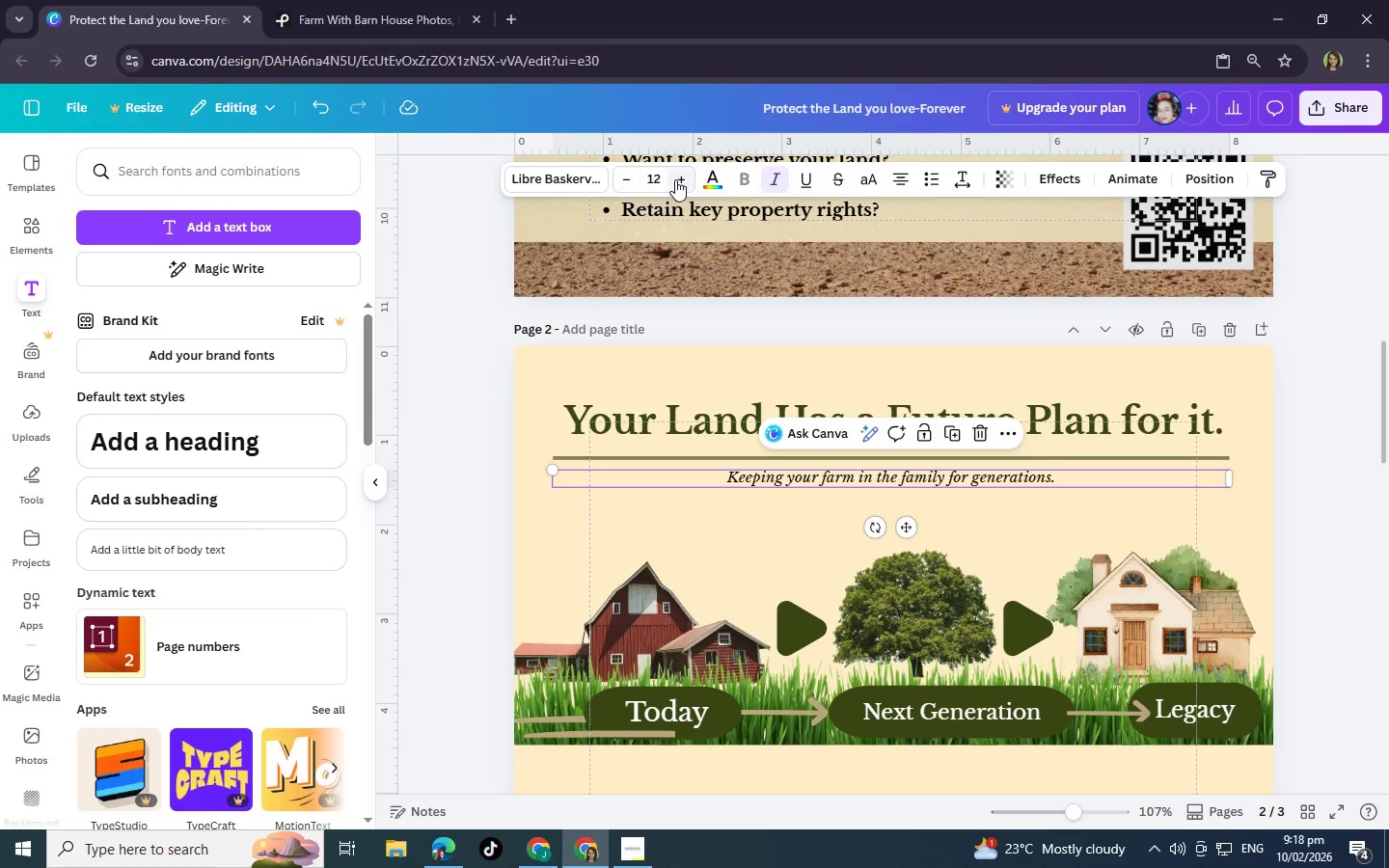 
double_click([675, 179])
 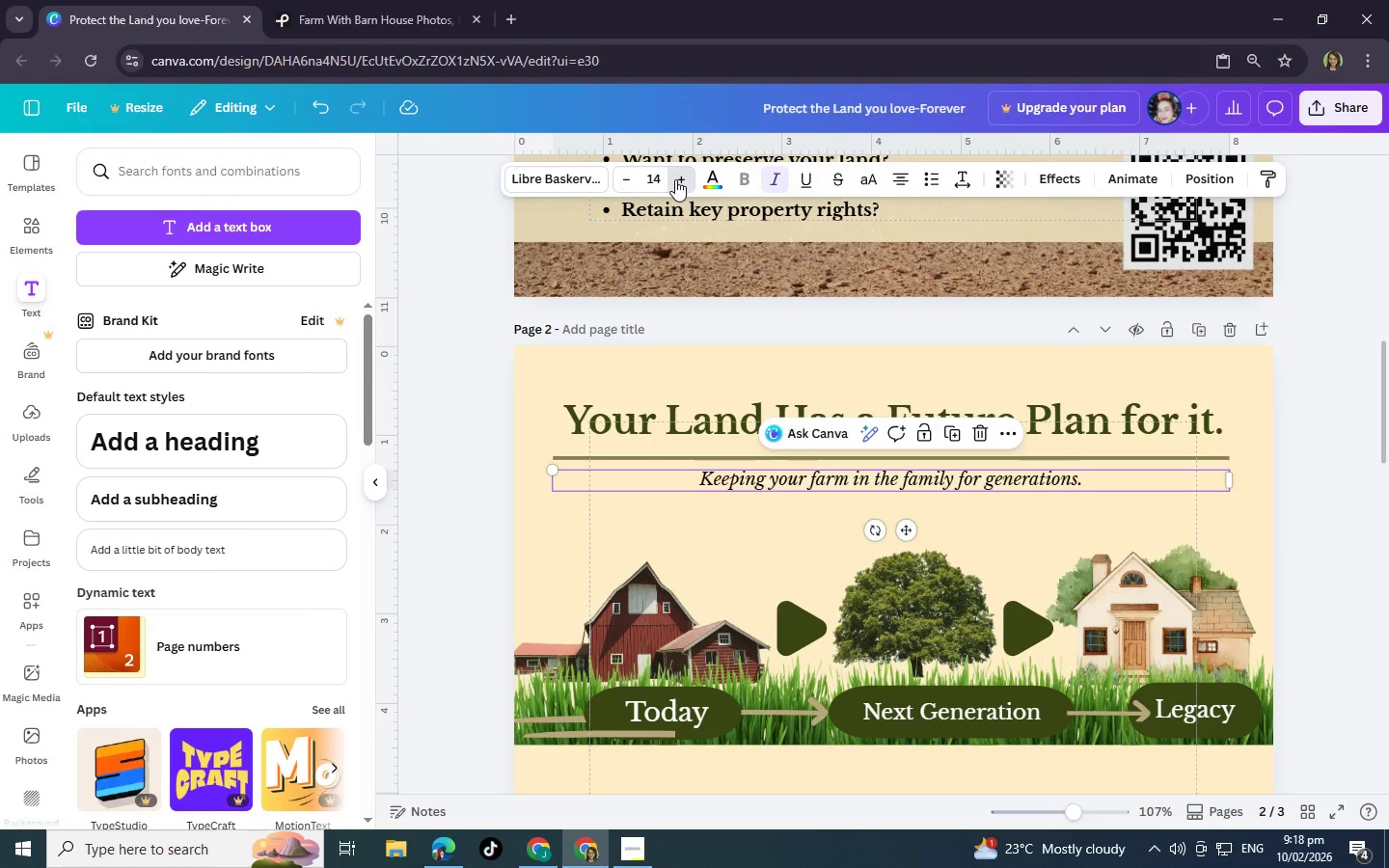 
triple_click([675, 179])
 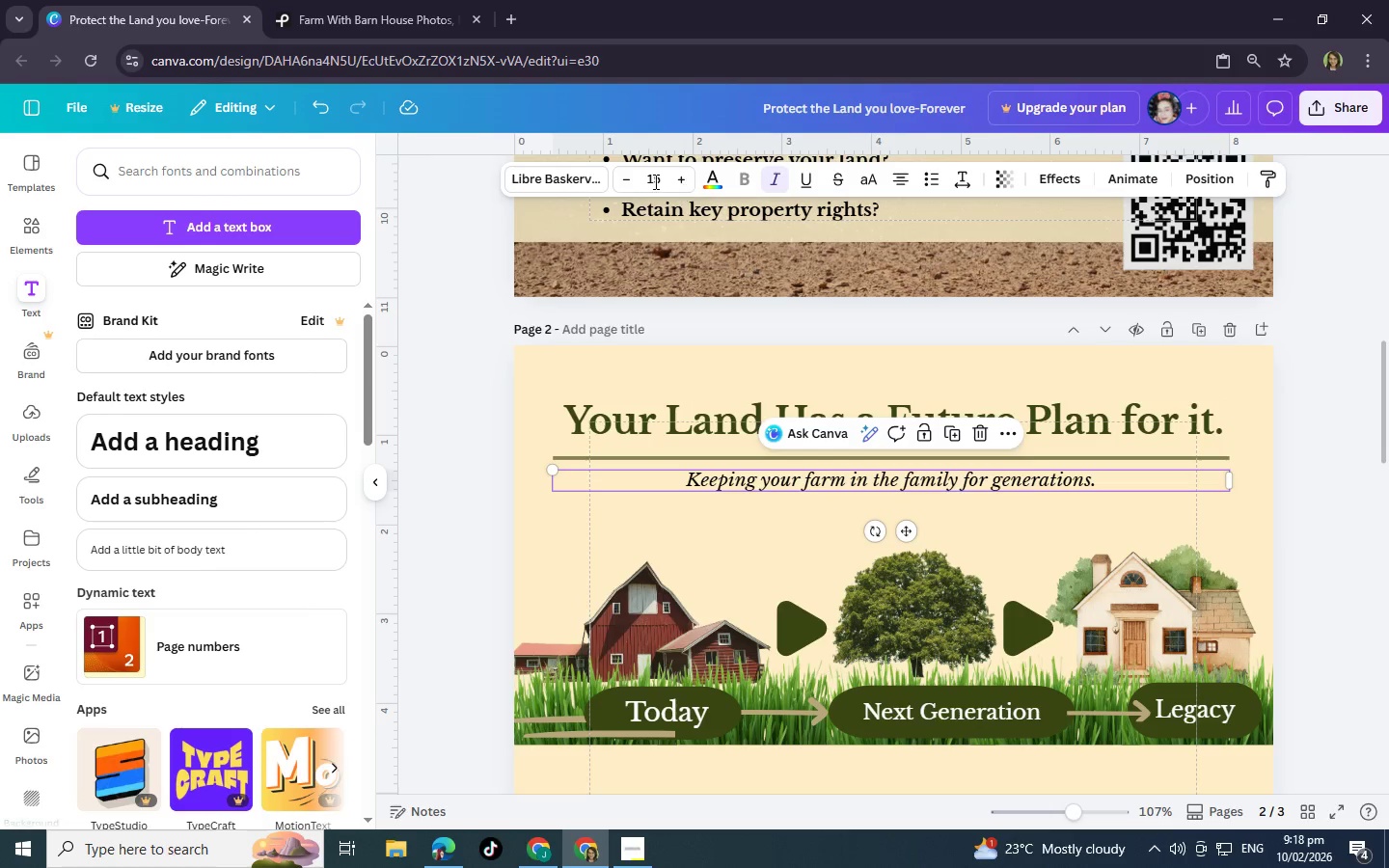 
left_click([628, 184])
 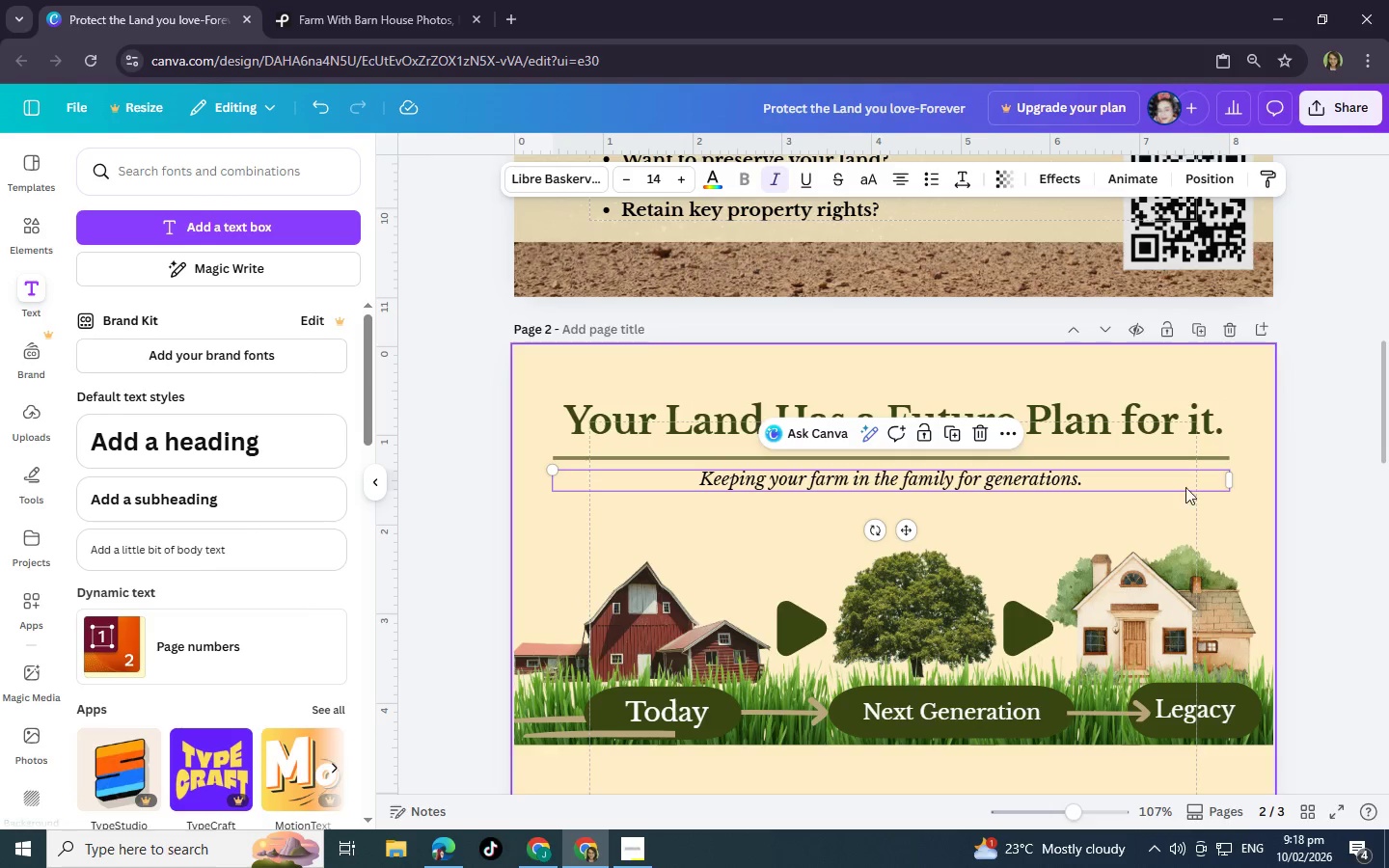 
left_click([722, 181])
 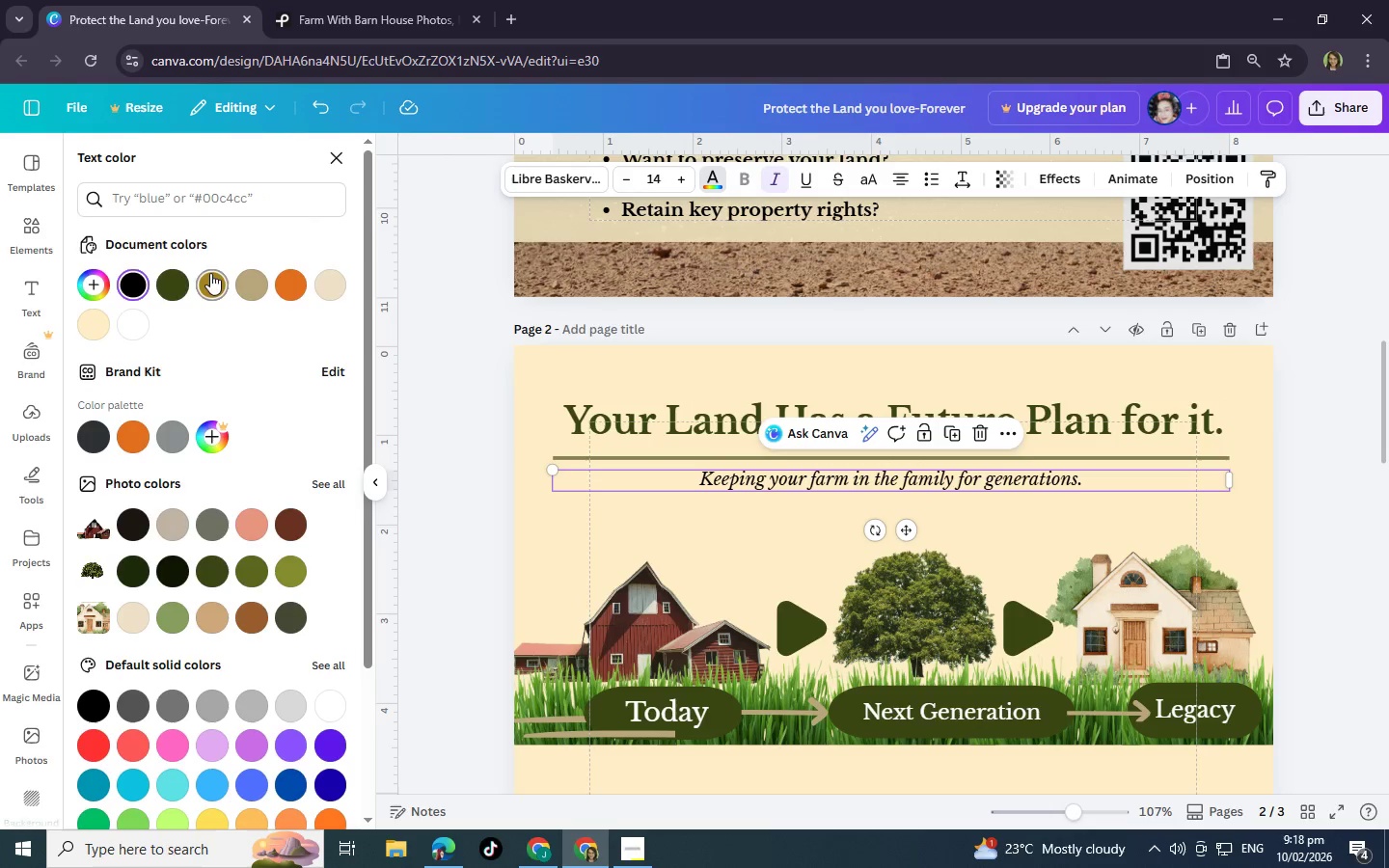 
left_click([177, 274])
 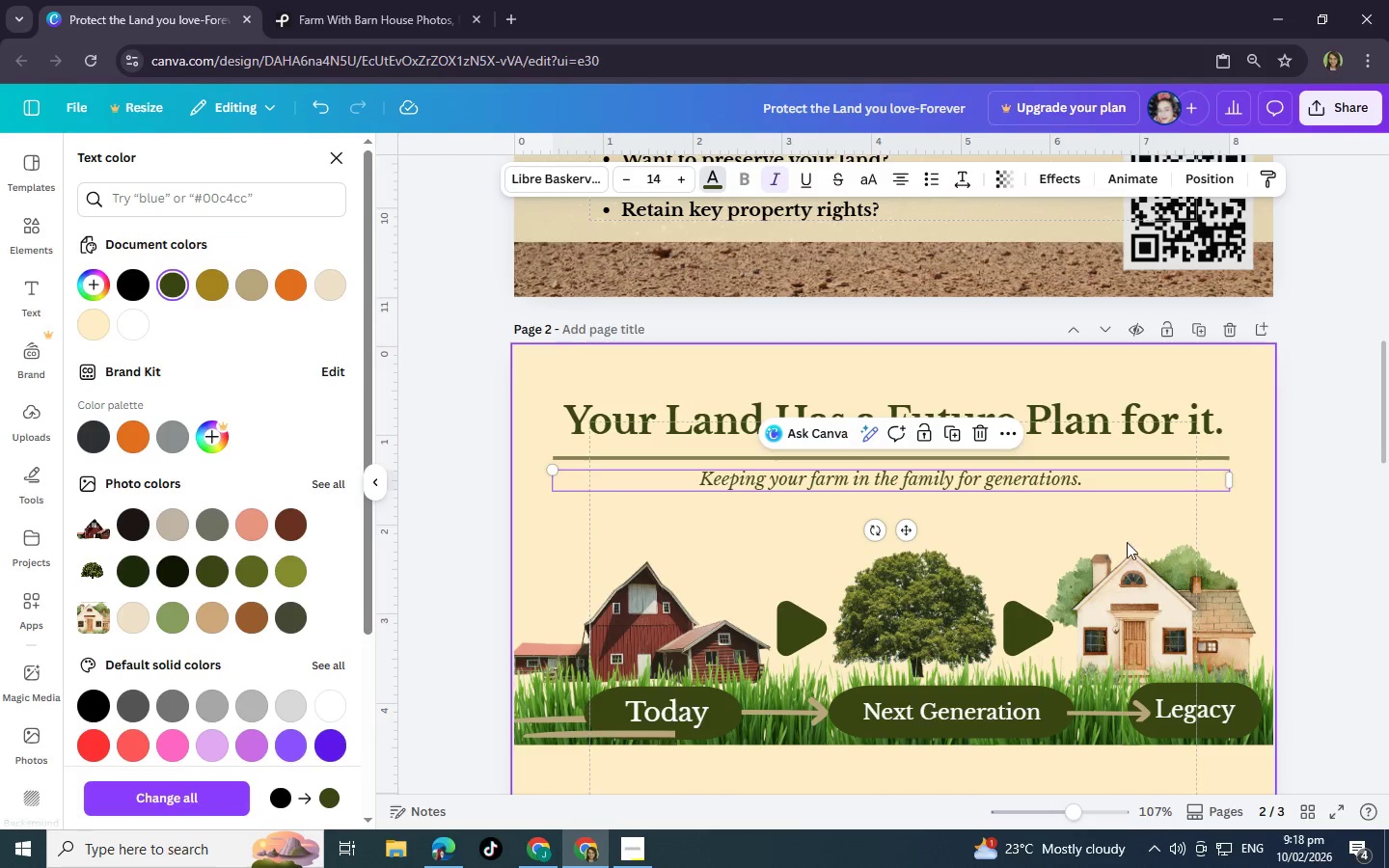 
left_click([1196, 542])
 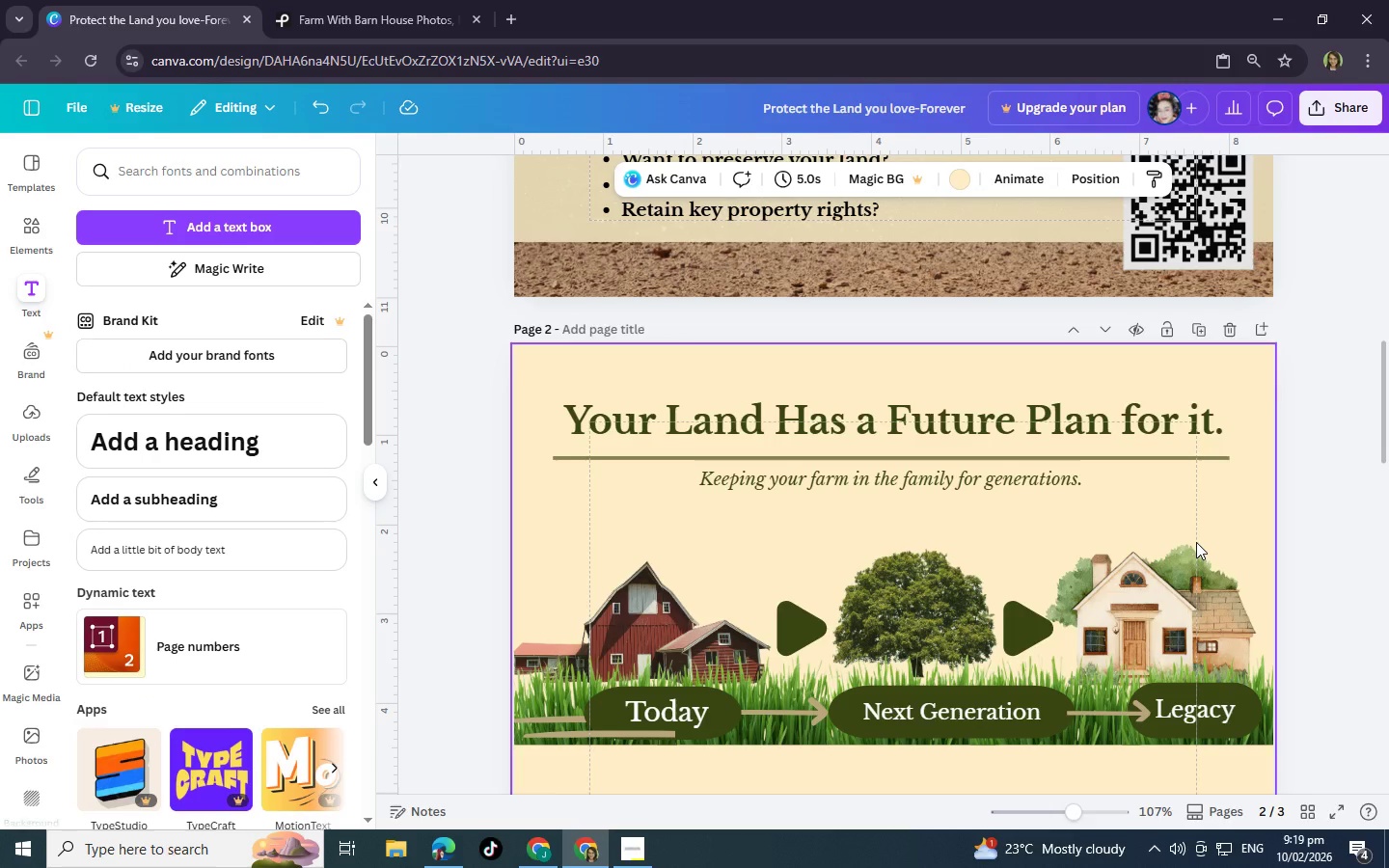 
wait(6.91)
 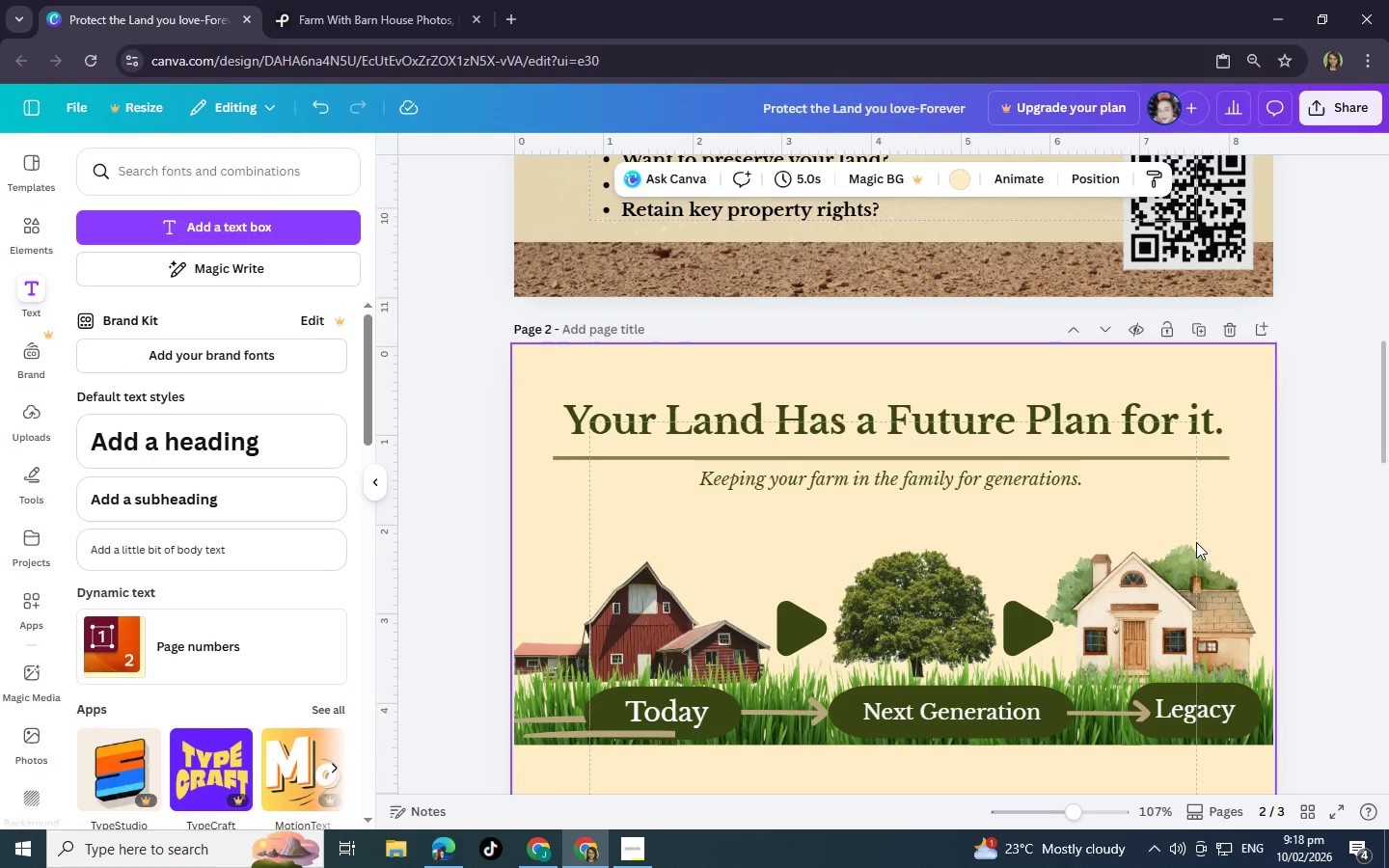 
left_click([1015, 475])
 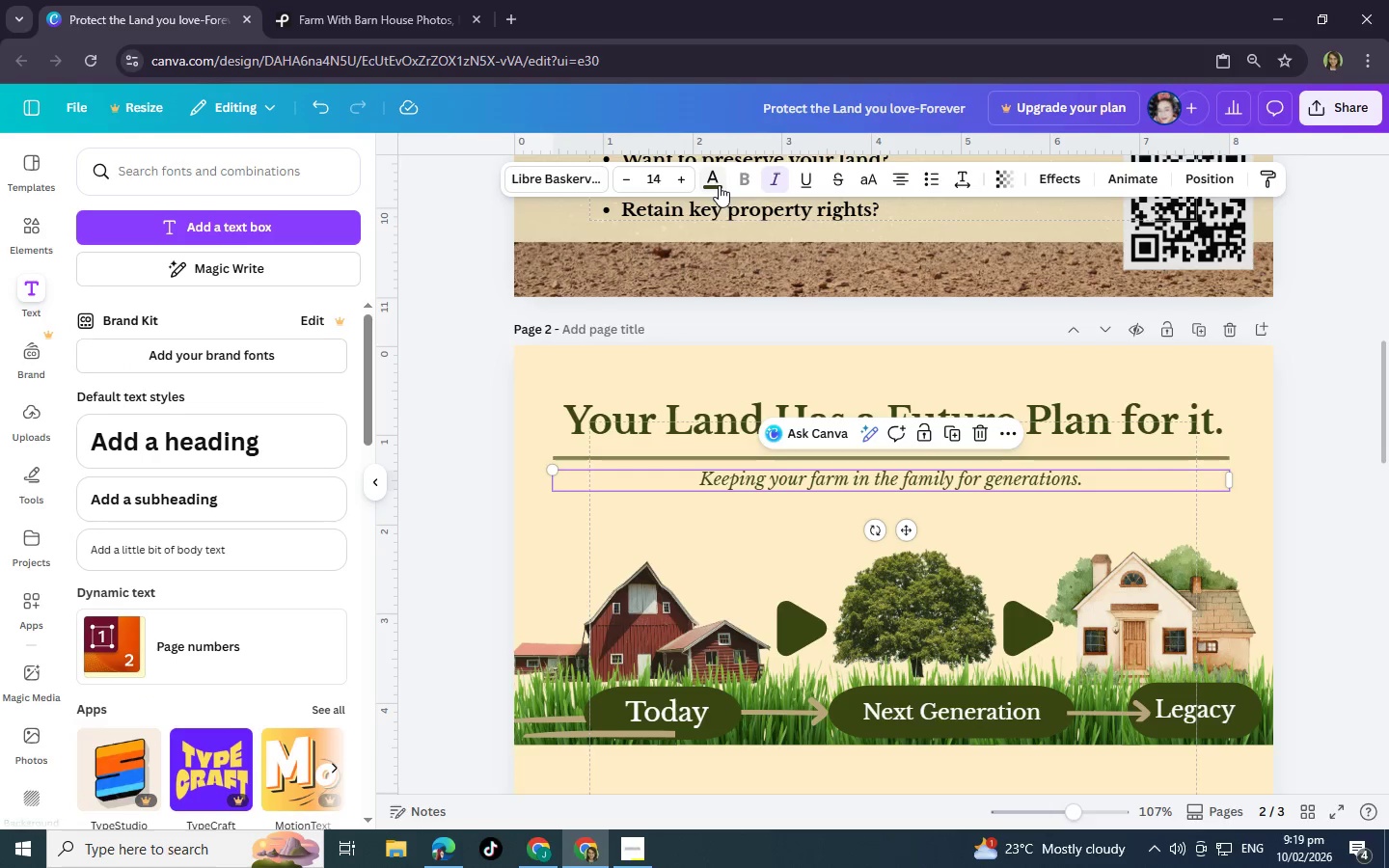 
left_click([719, 185])
 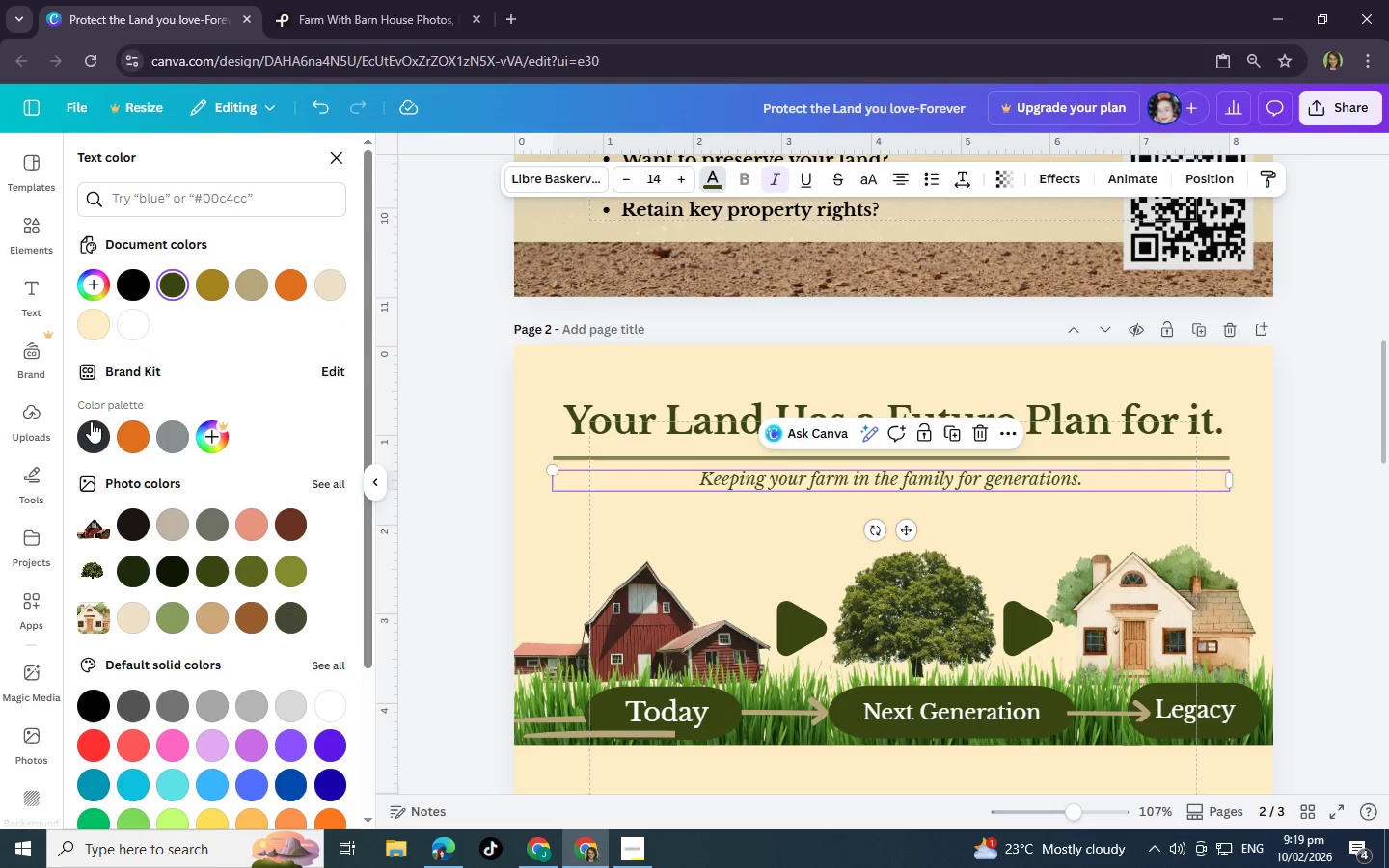 
left_click([91, 421])
 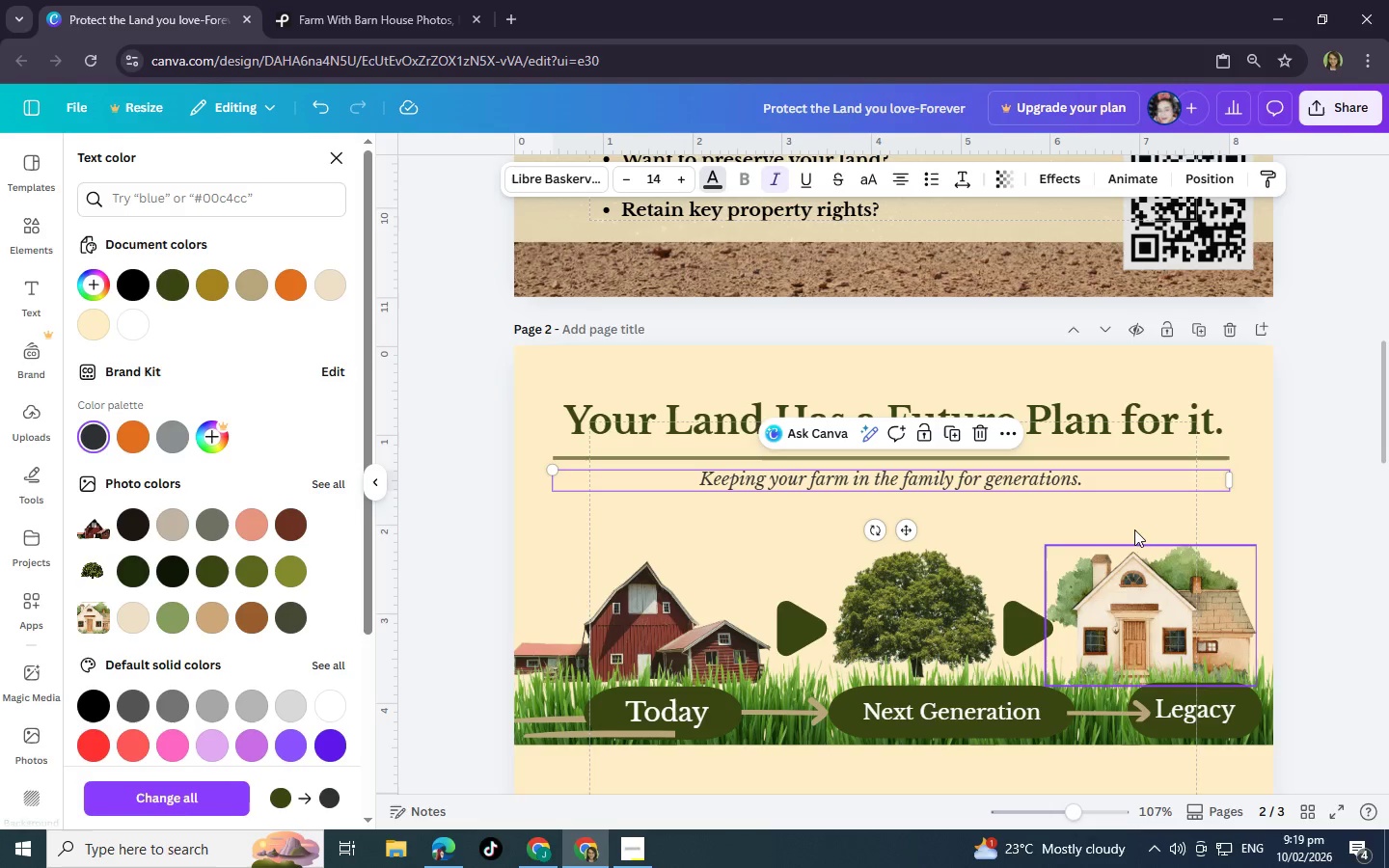 
left_click([1134, 523])
 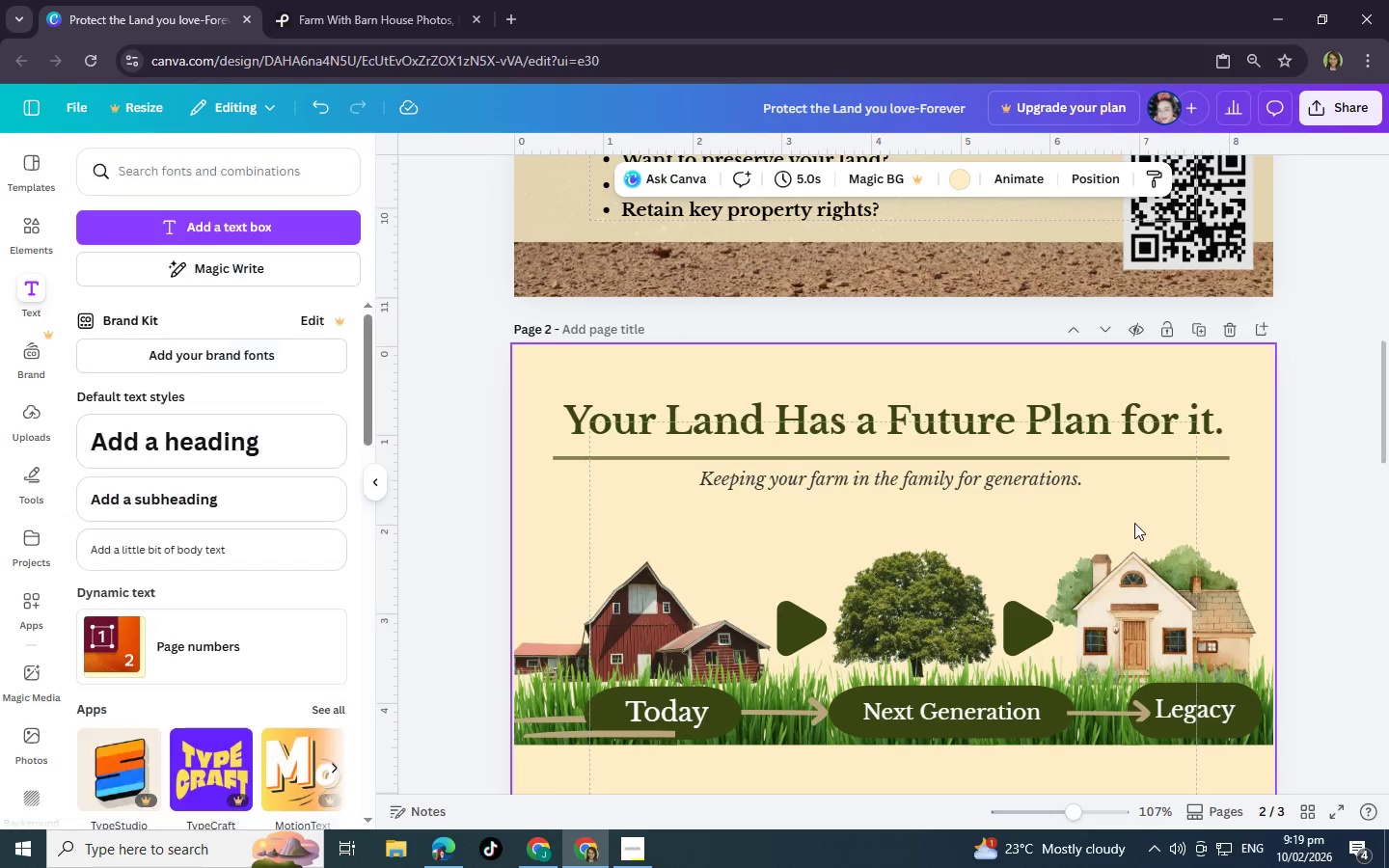 
scroll: coordinate [1134, 523], scroll_direction: down, amount: 2.0
 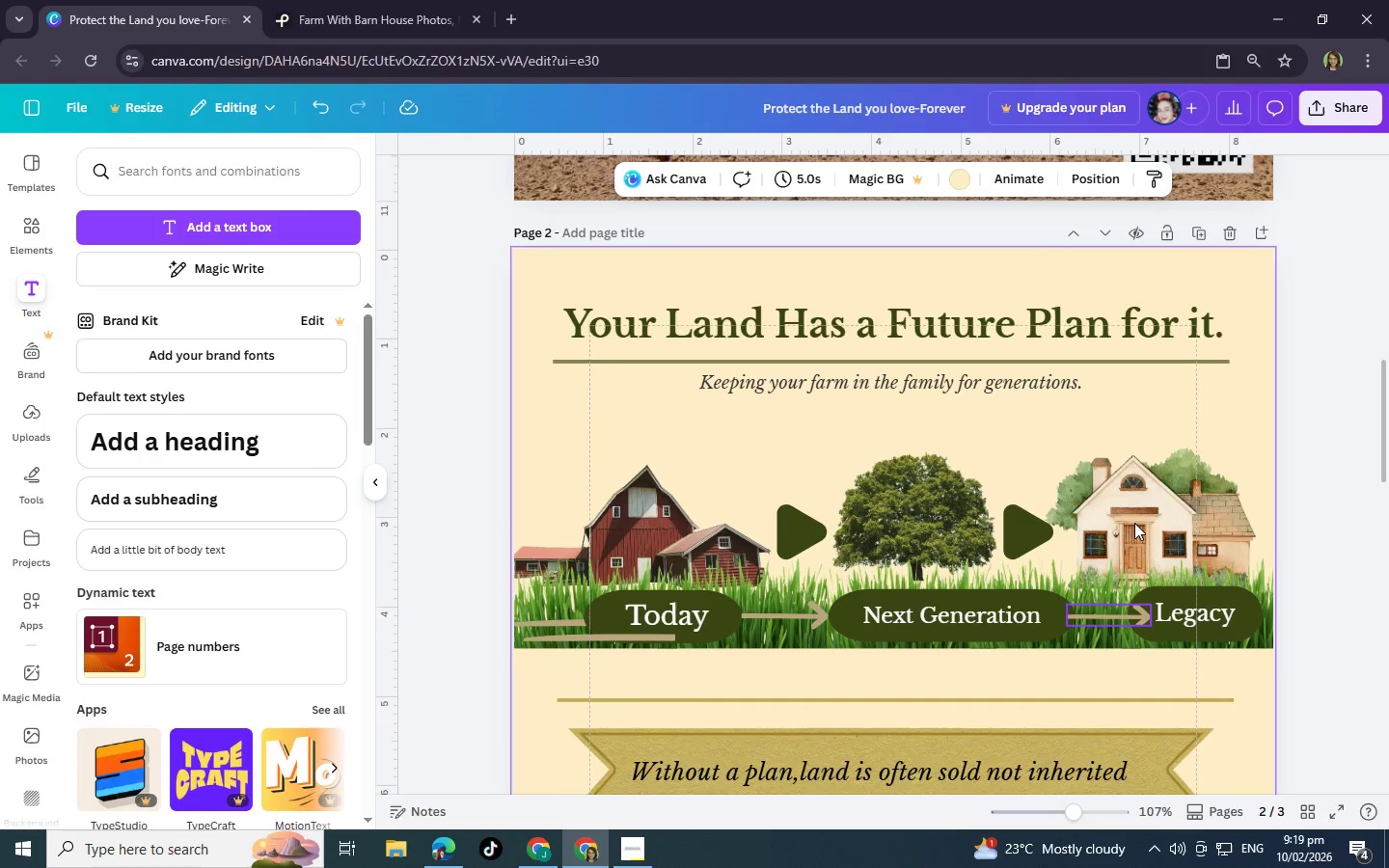 
hold_key(key=ControlLeft, duration=0.34)
 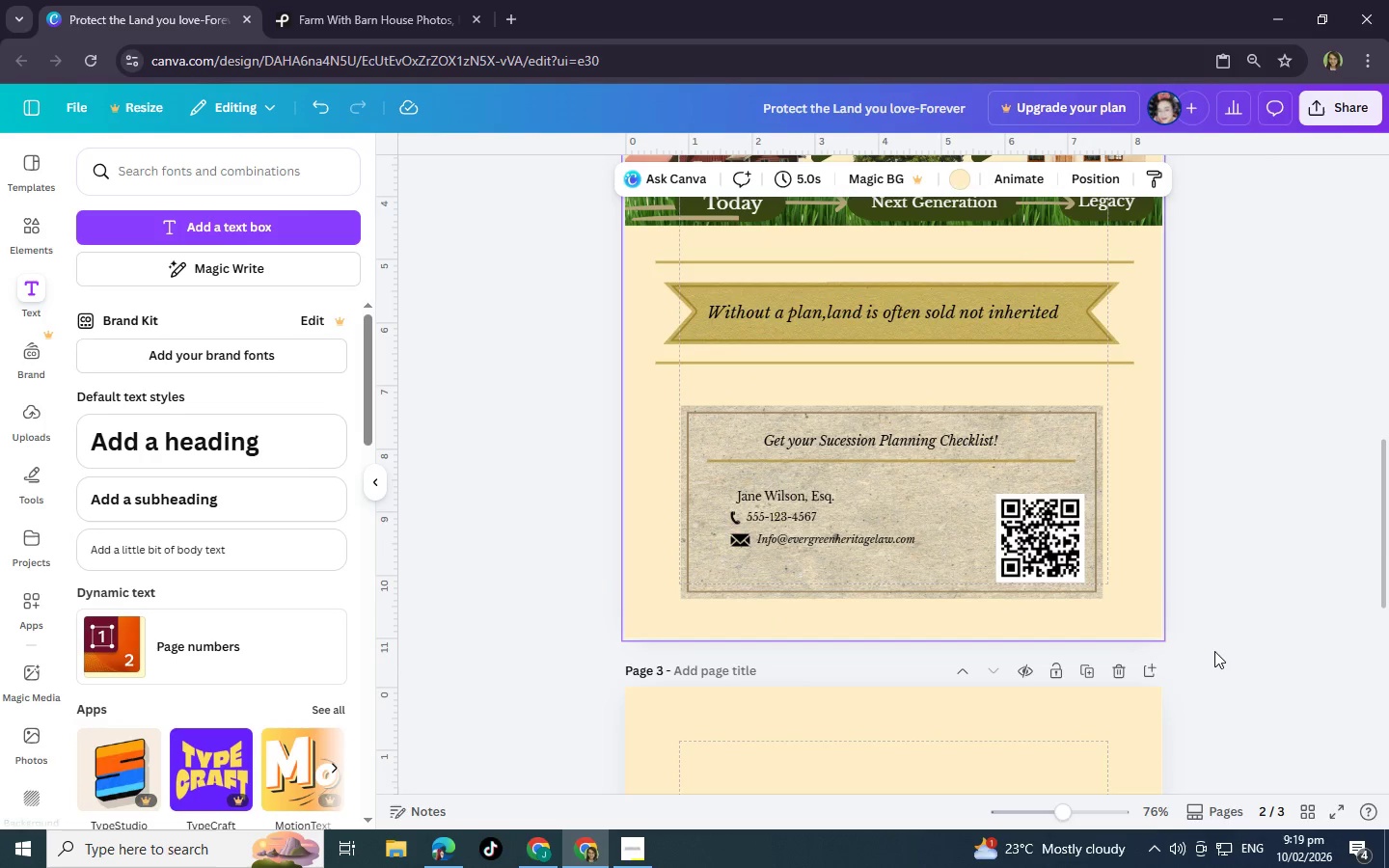 
wait(9.5)
 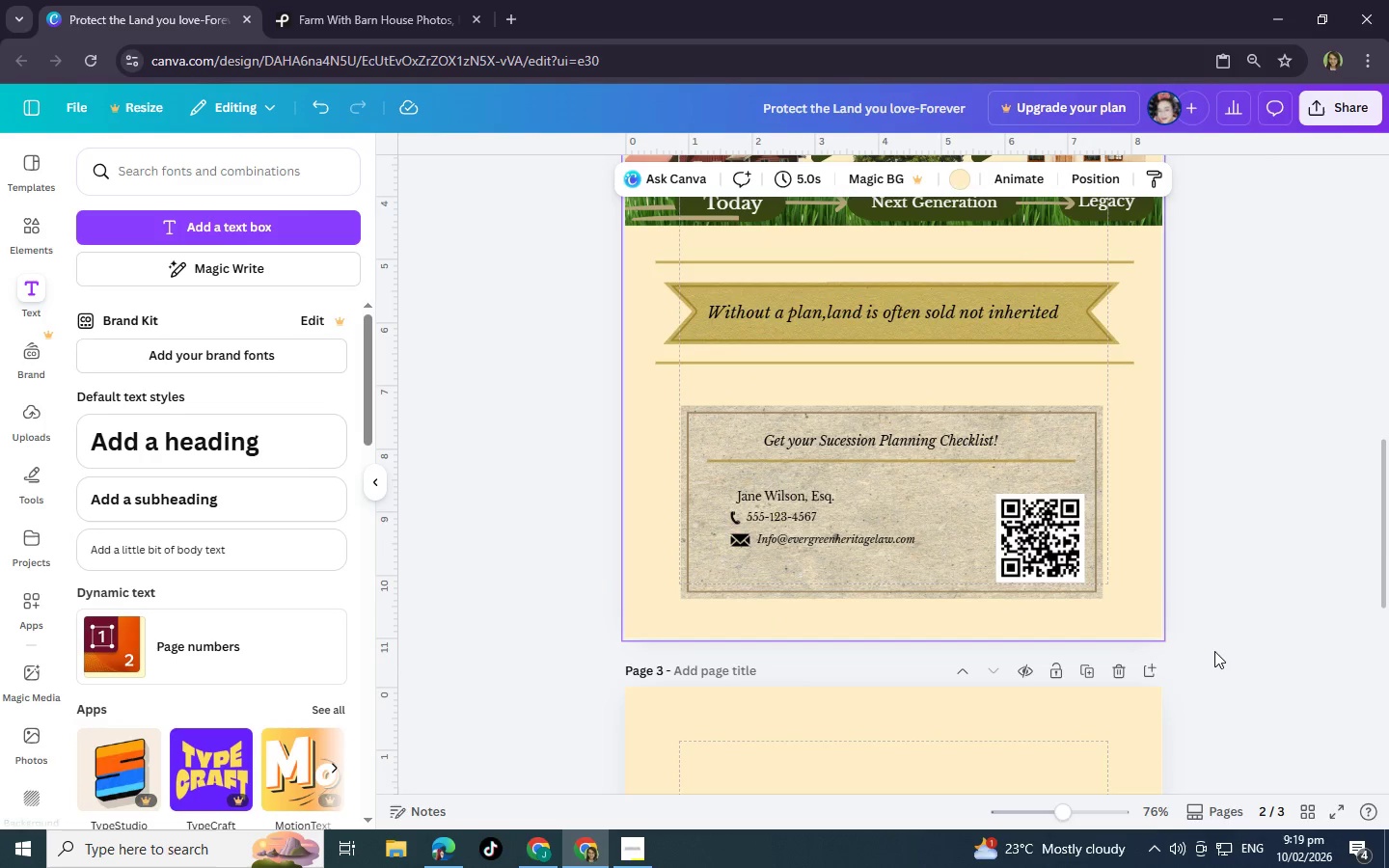 
left_click([33, 415])
 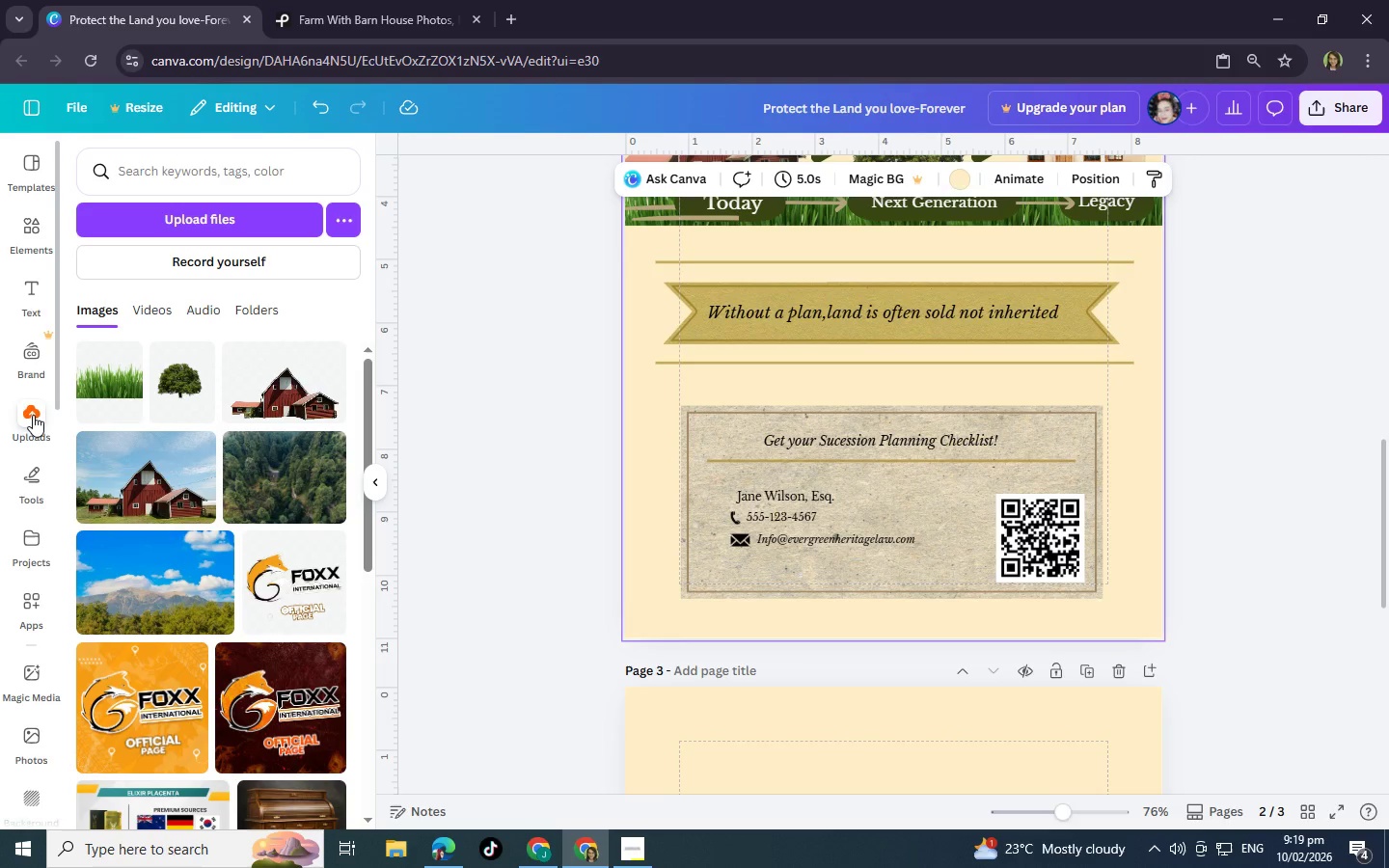 
wait(5.02)
 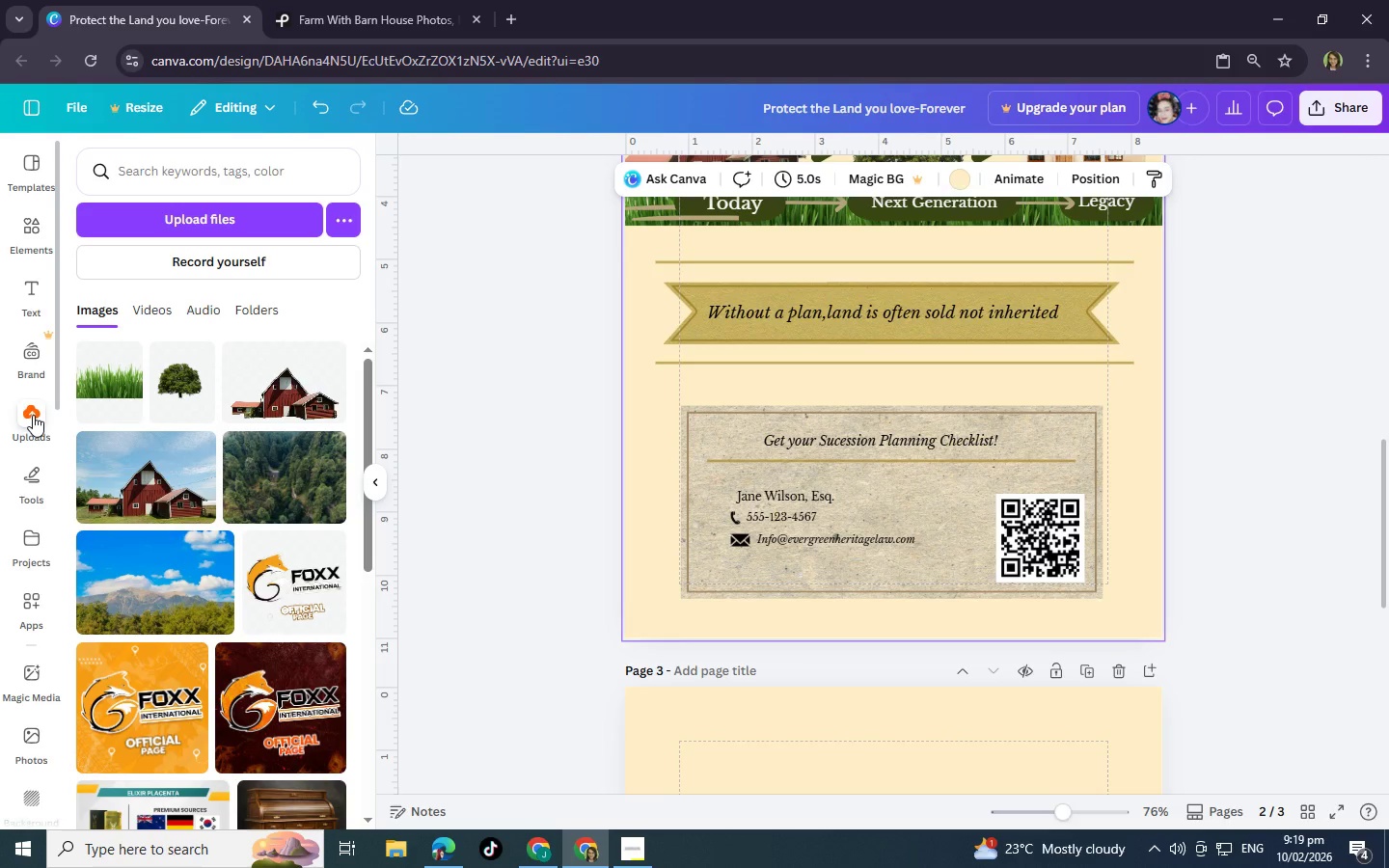 
scroll: coordinate [168, 479], scroll_direction: down, amount: 2.0
 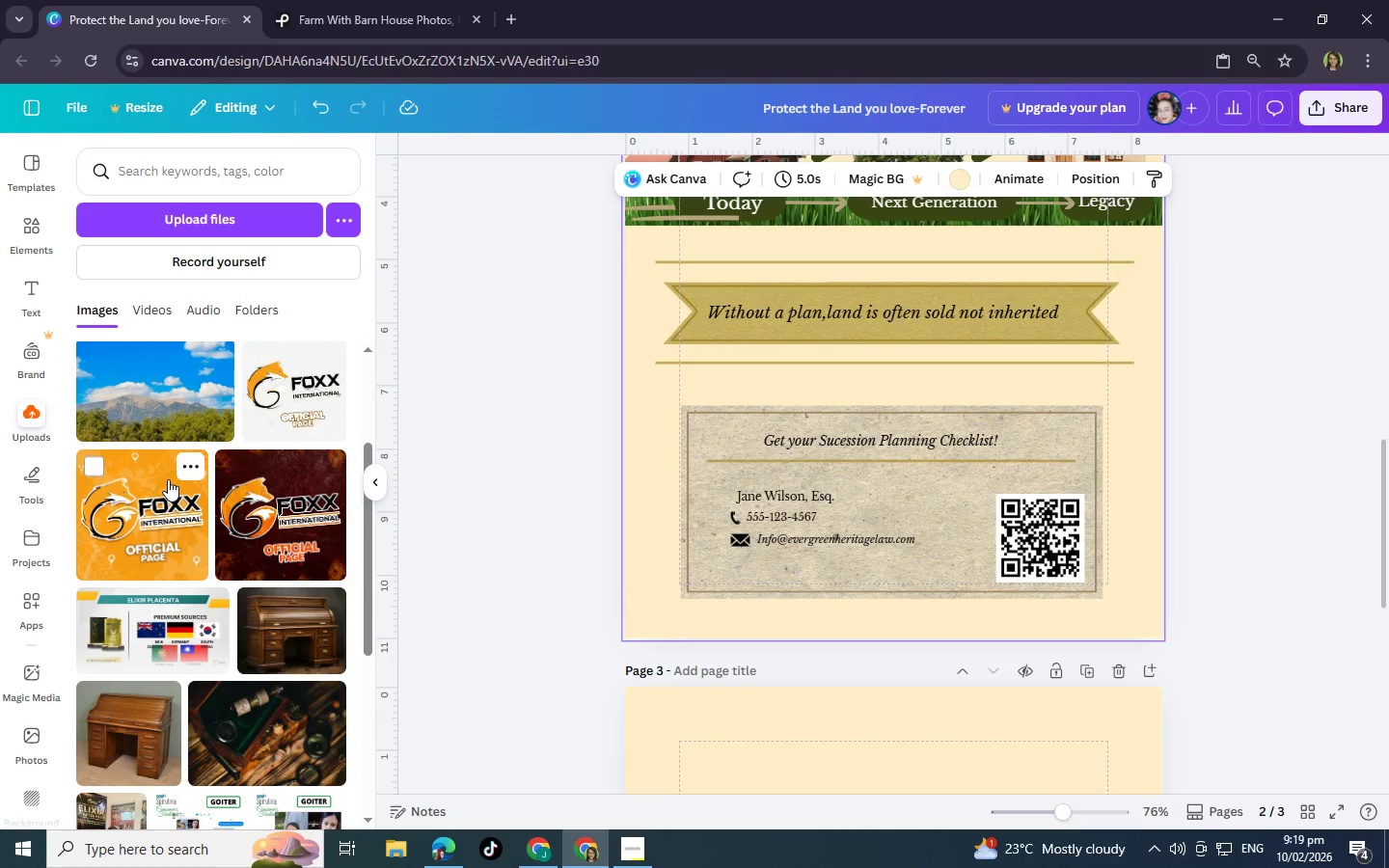 
scroll: coordinate [168, 479], scroll_direction: up, amount: 2.0
 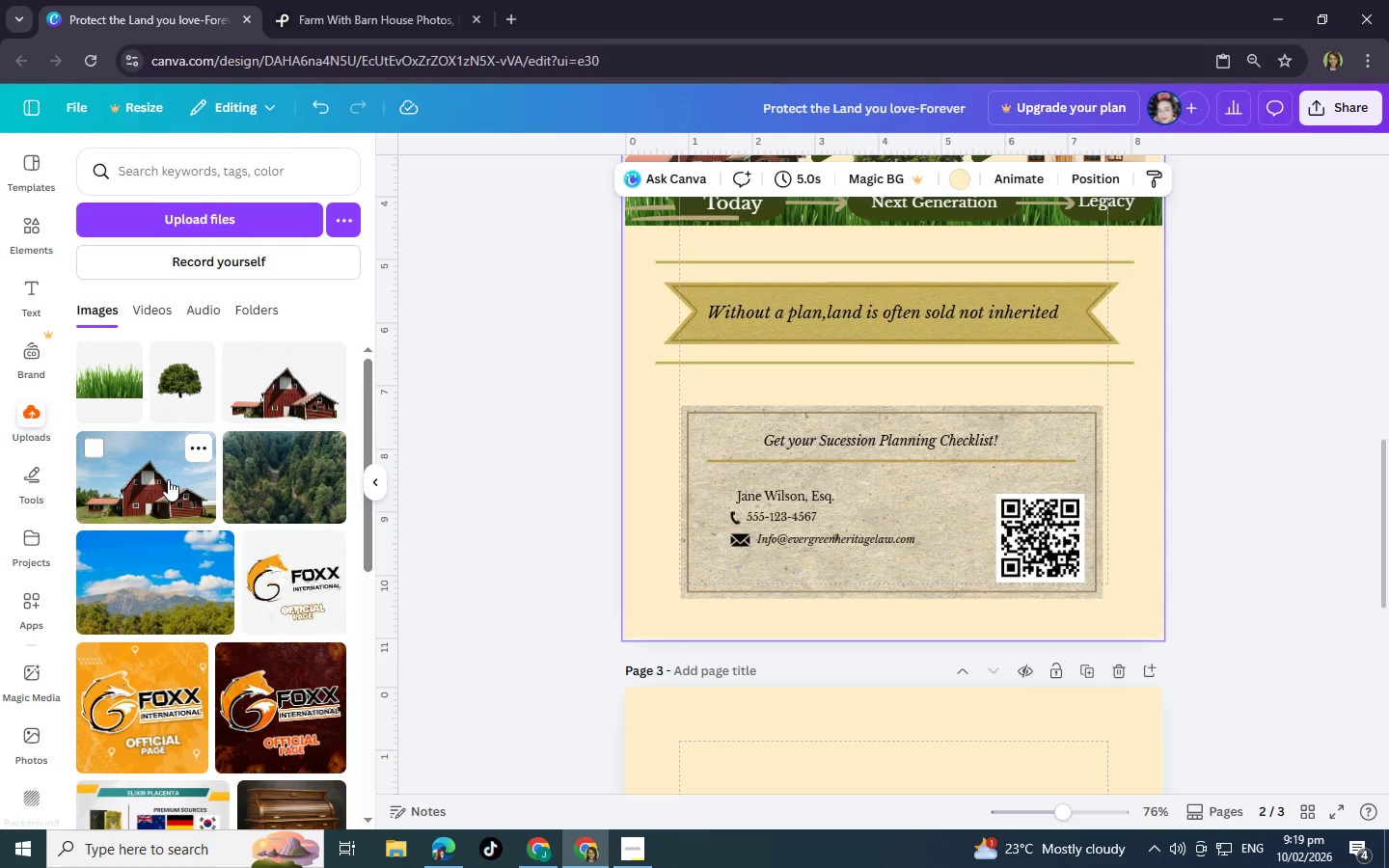 
left_click([197, 160])
 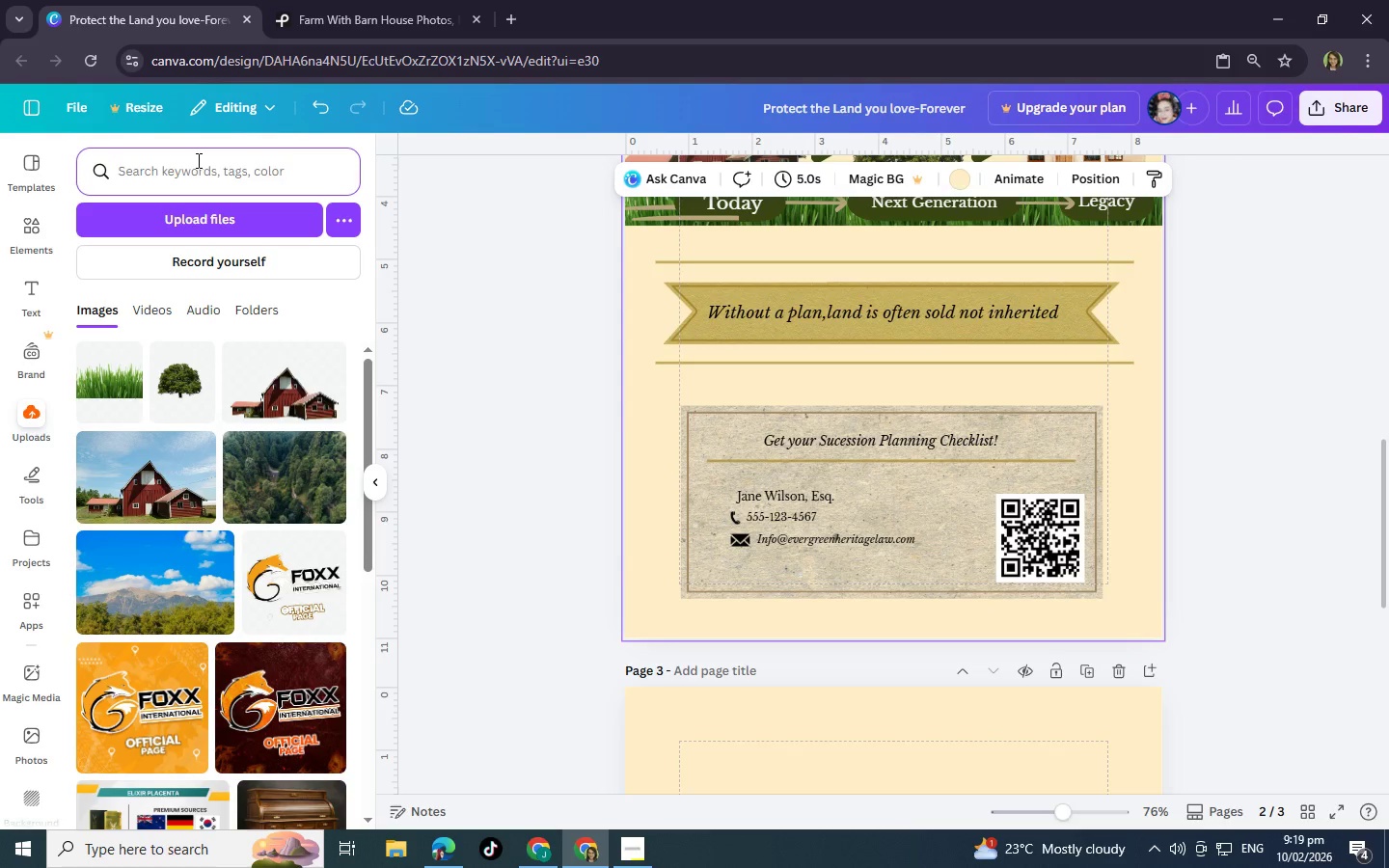 
type(farm)
 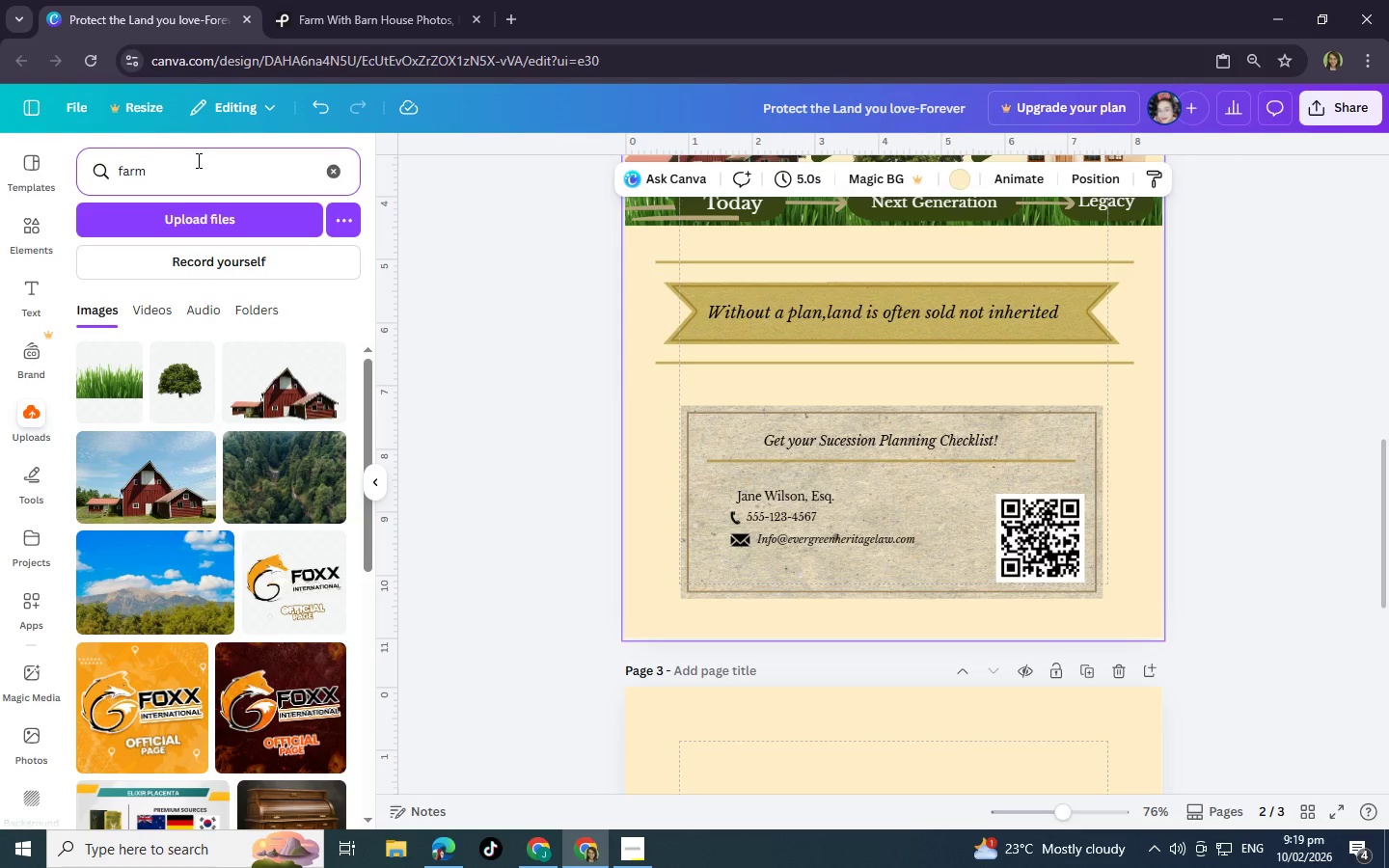 
key(Enter)
 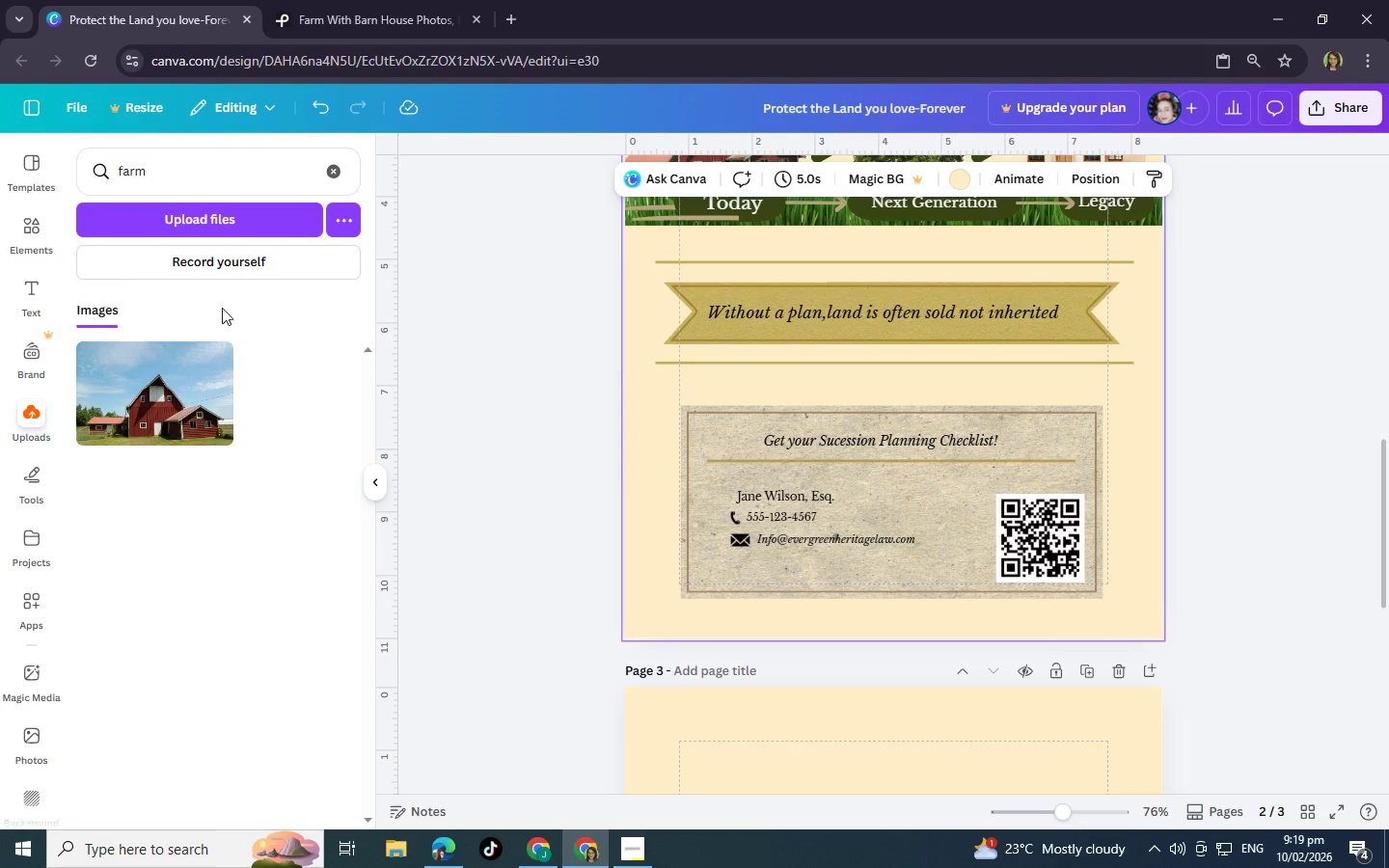 
wait(5.78)
 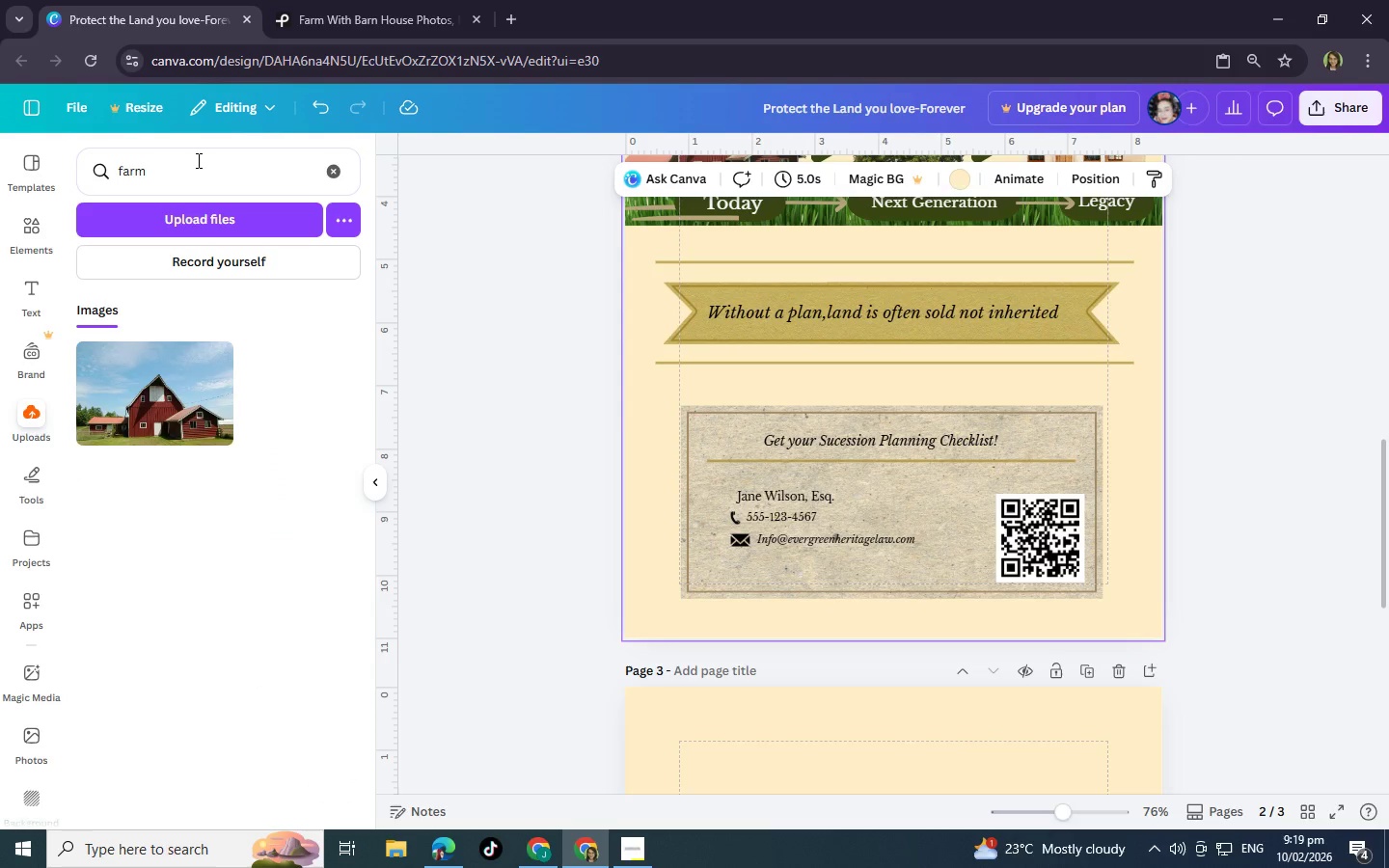 
left_click([41, 231])
 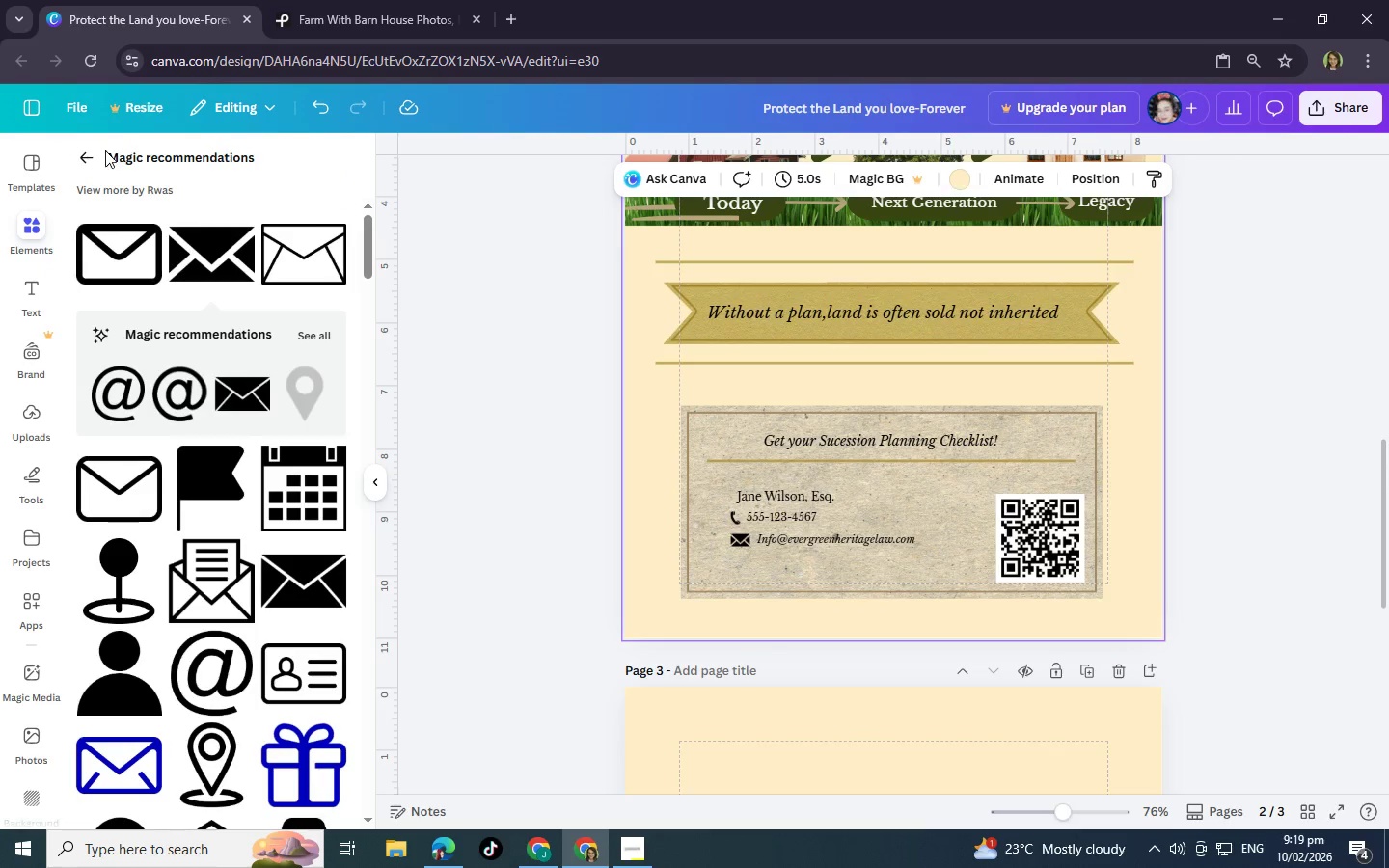 
left_click([87, 155])
 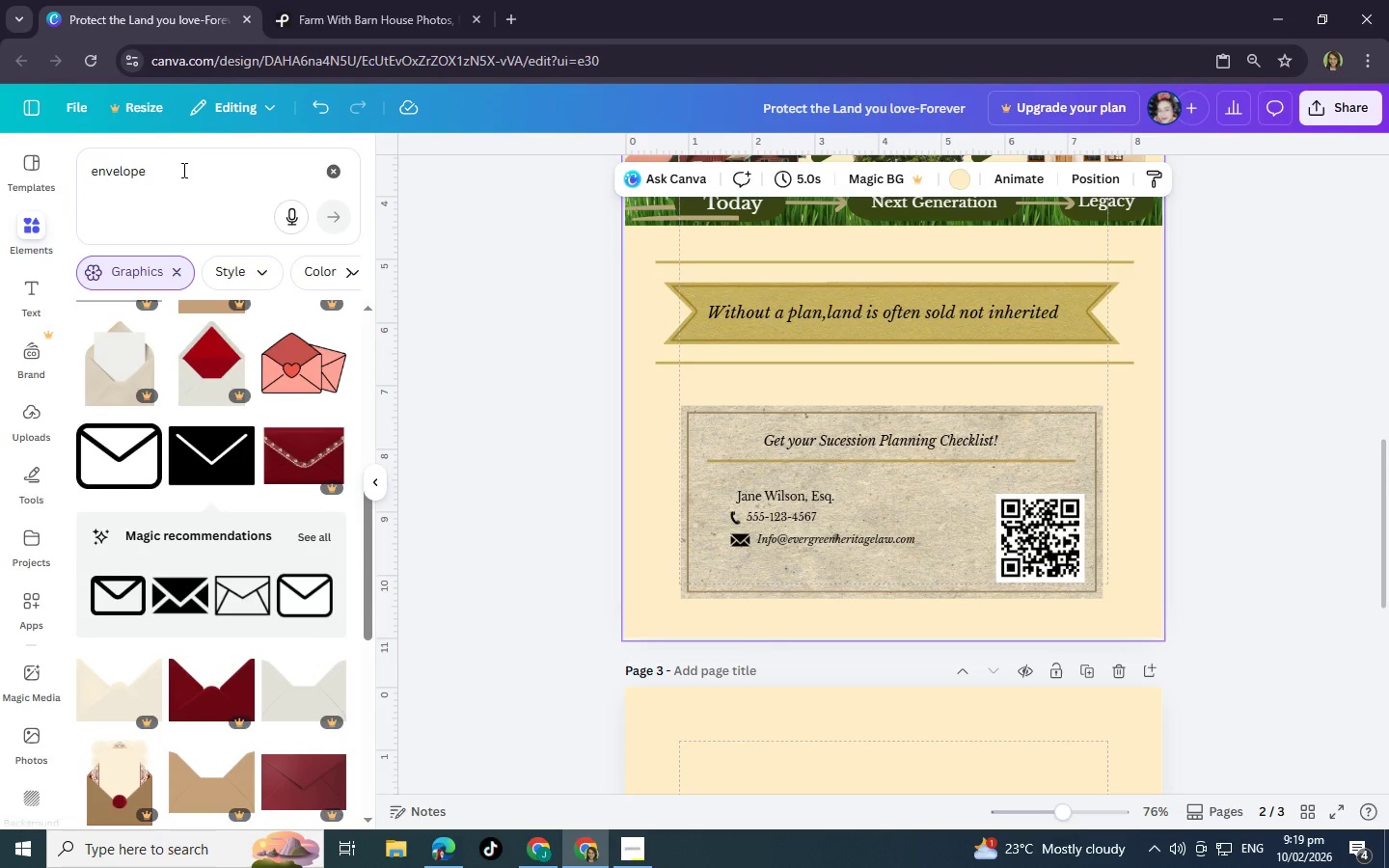 
left_click([182, 170])
 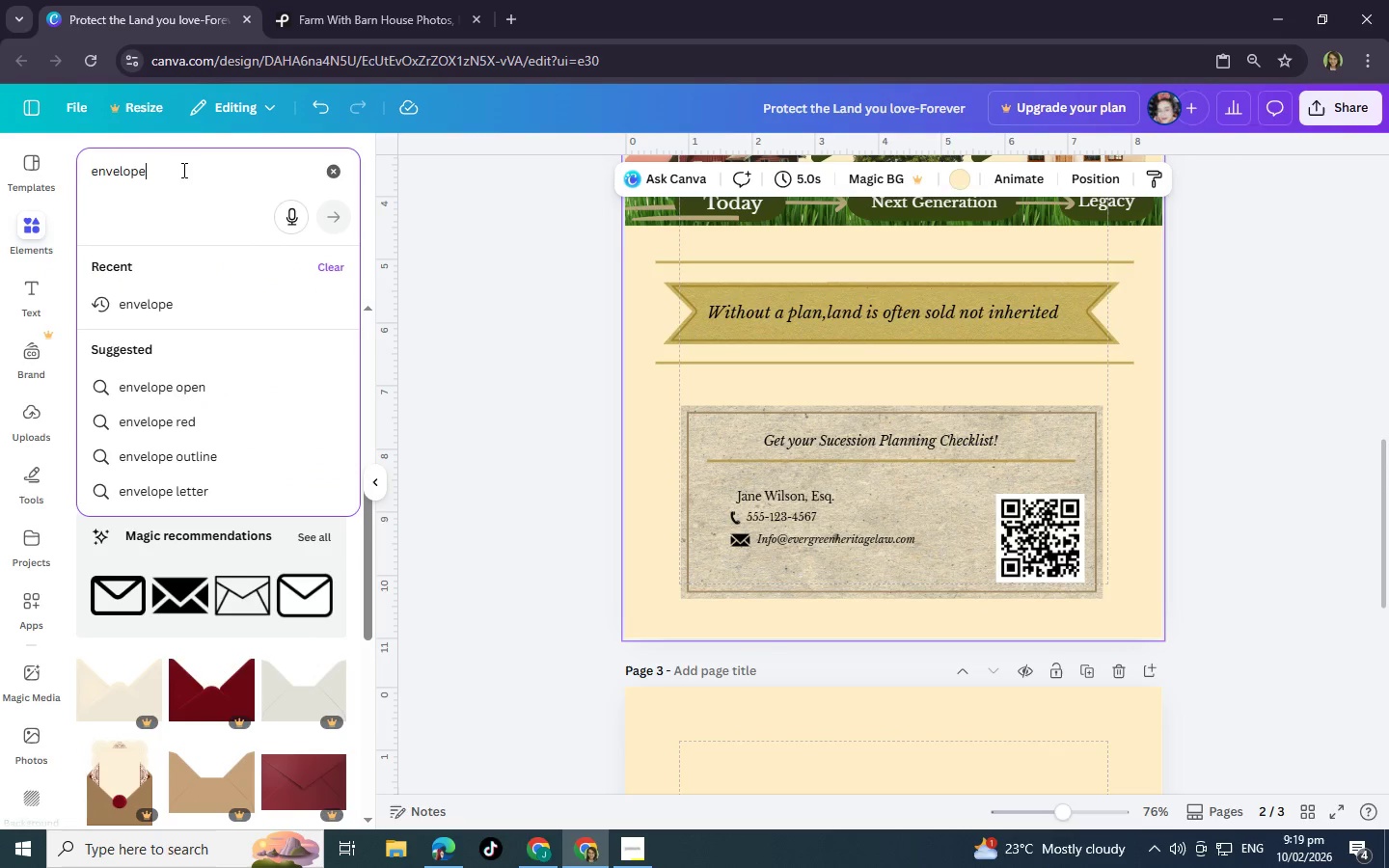 
left_click_drag(start_coordinate=[177, 170], to_coordinate=[91, 176])
 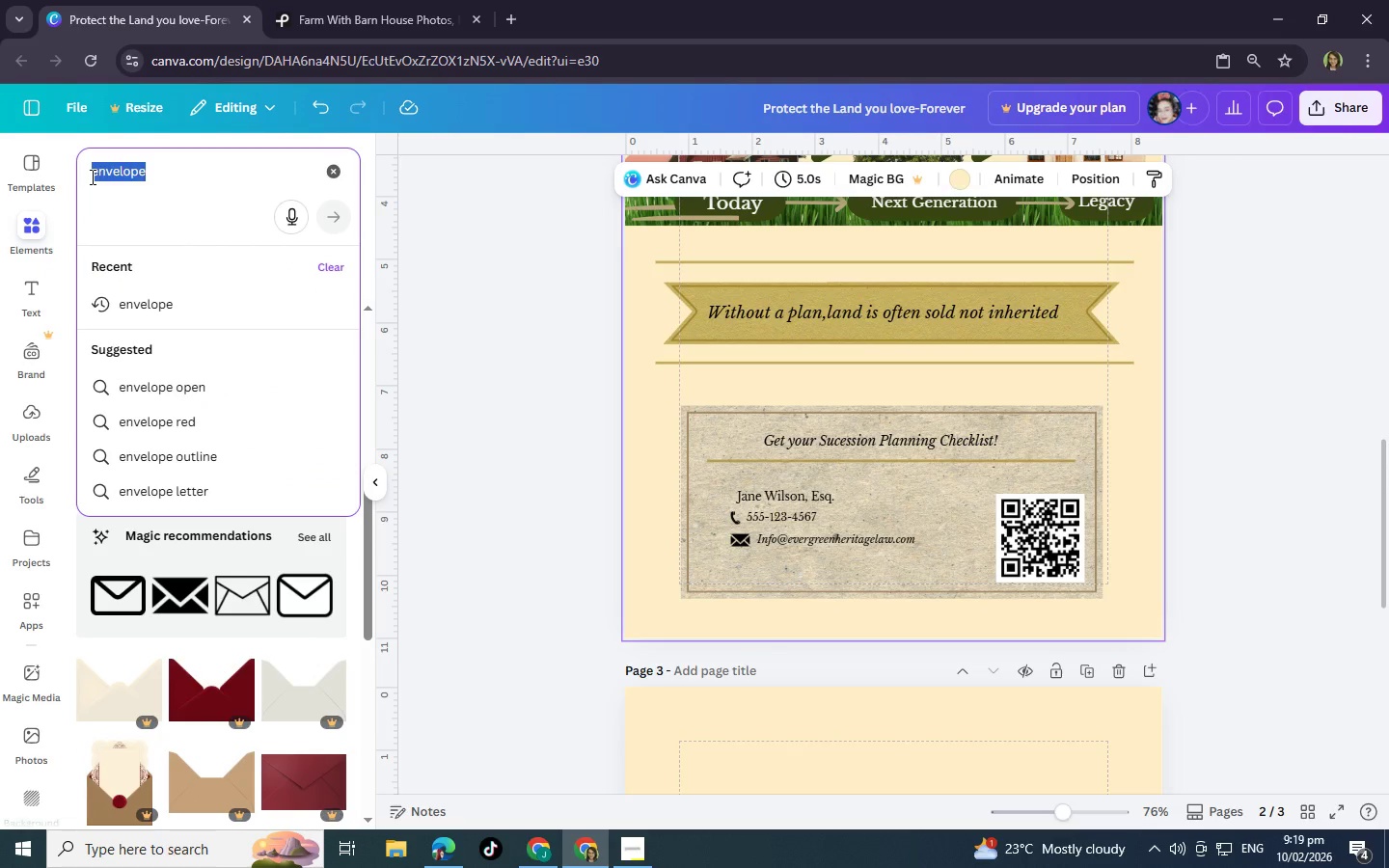 
key(Backspace)
type(farm with fence)
 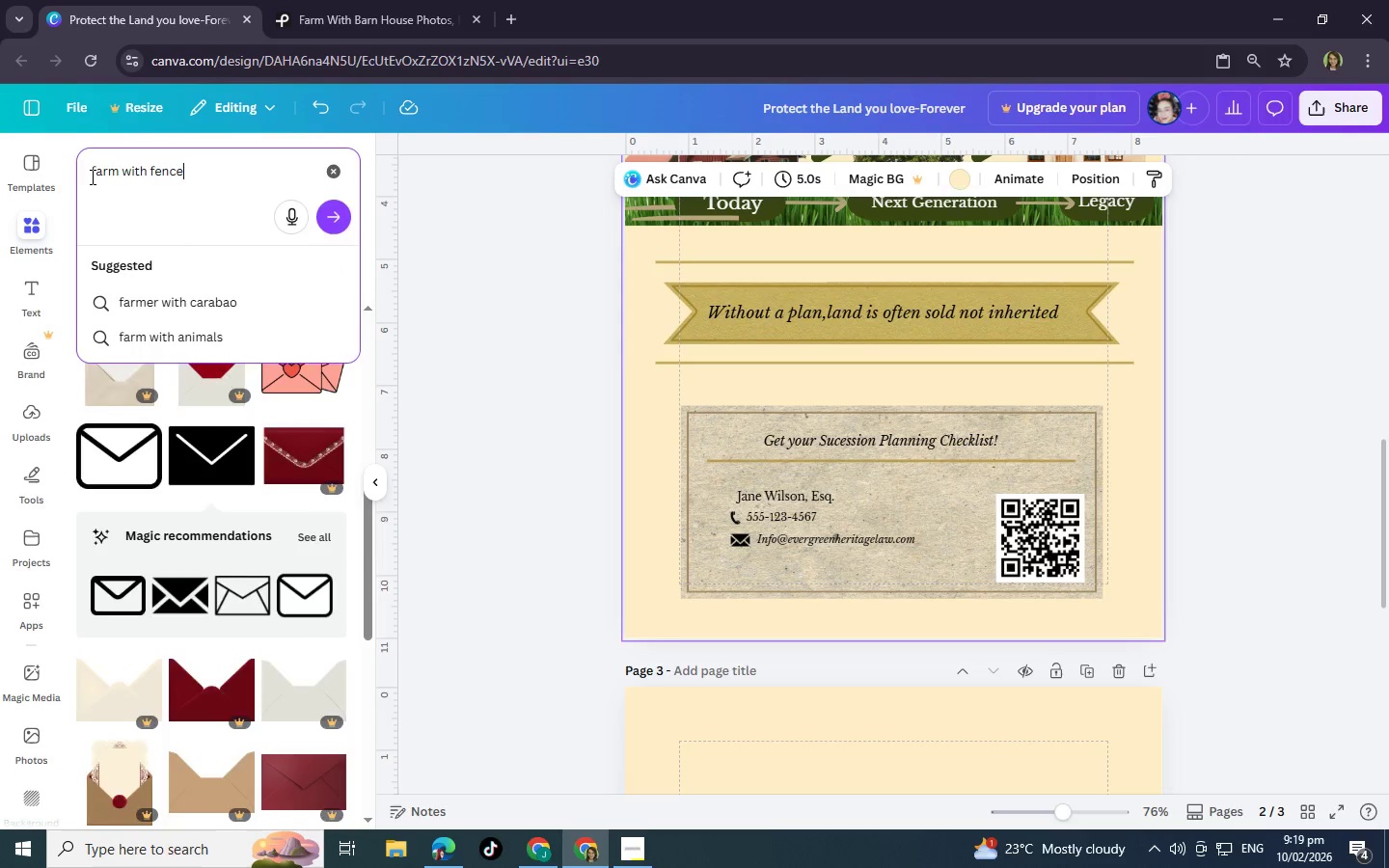 
key(Enter)
 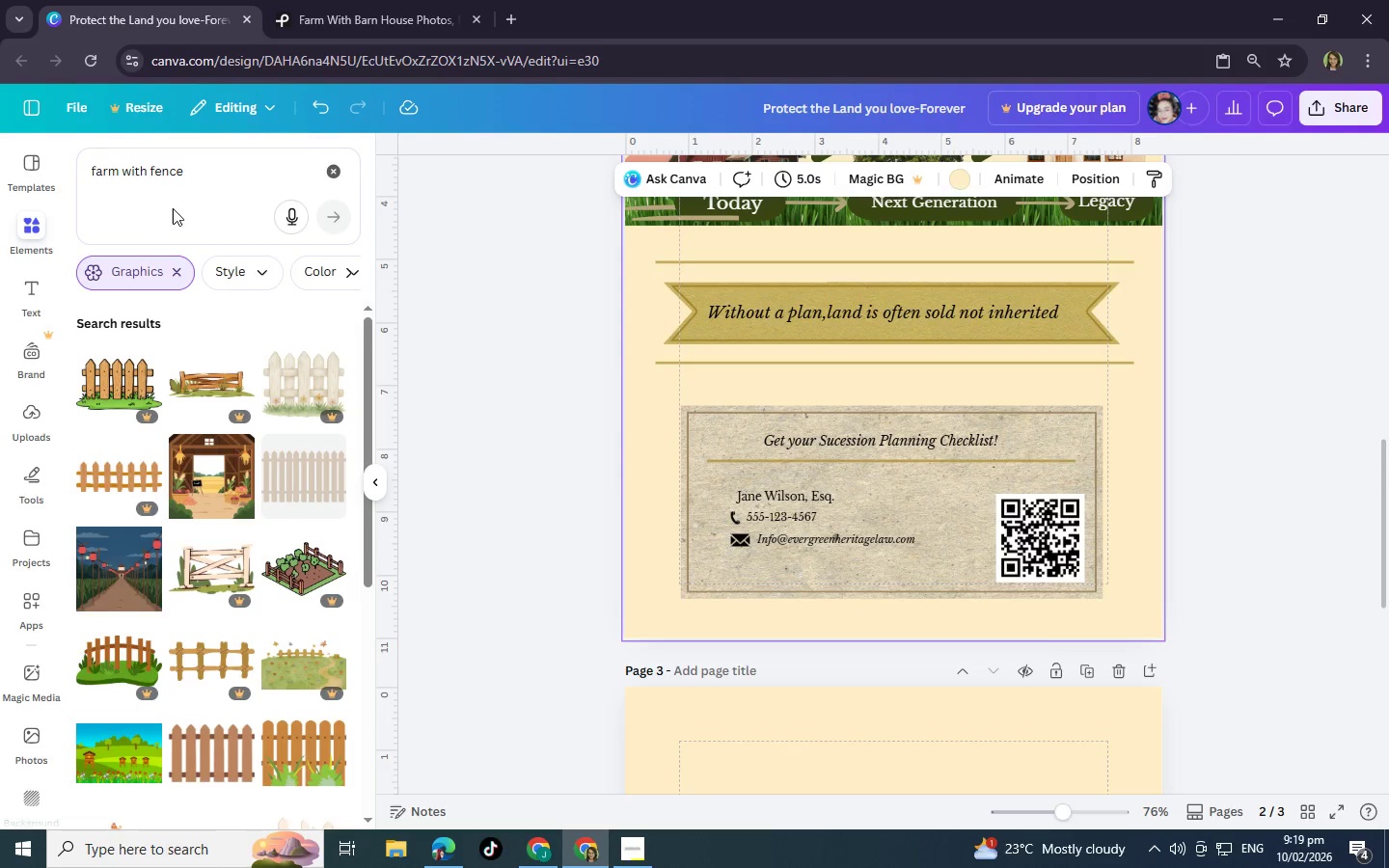 
left_click([172, 270])
 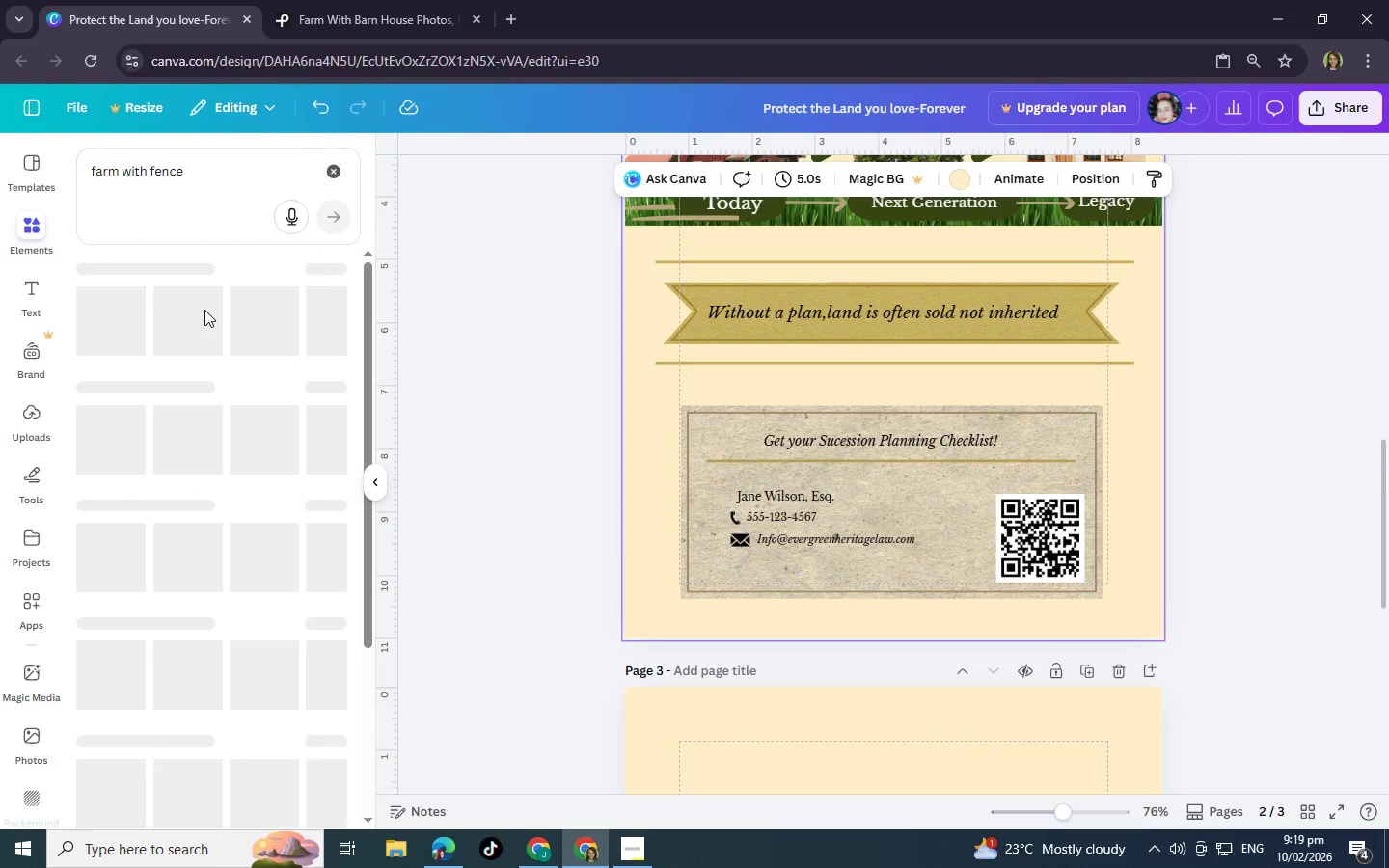 
mouse_move([233, 328])
 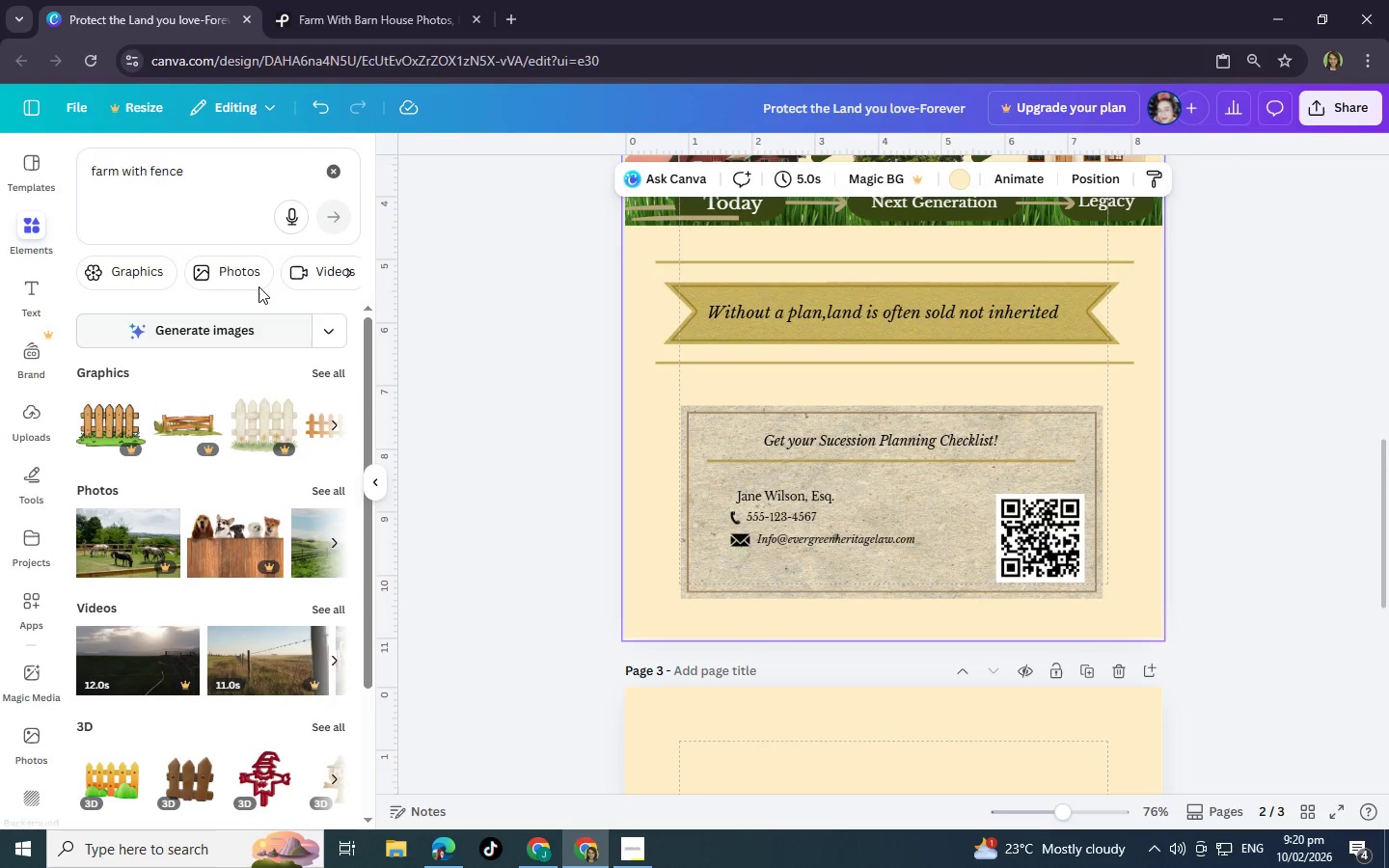 
left_click([242, 267])
 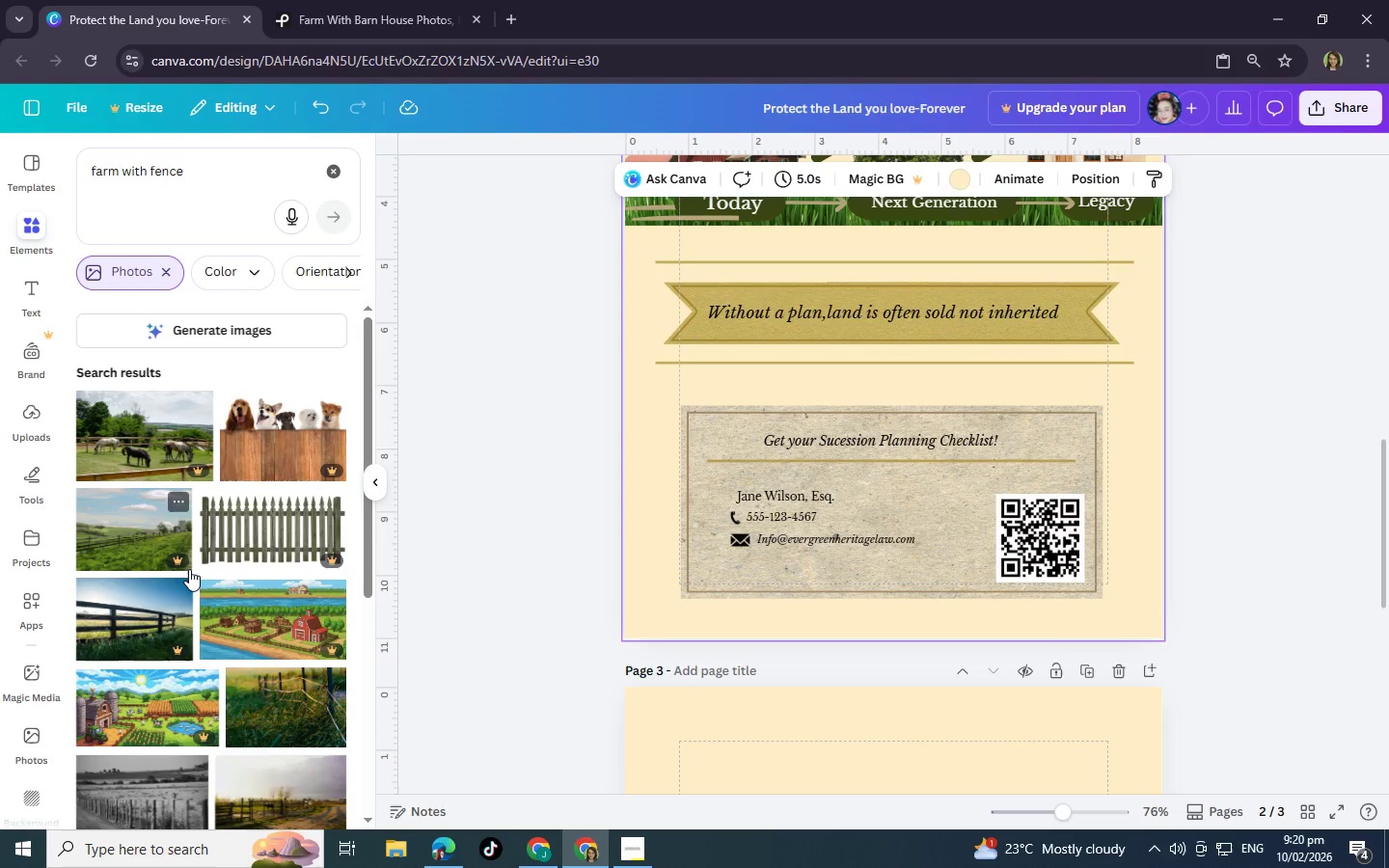 
scroll: coordinate [177, 572], scroll_direction: down, amount: 9.0
 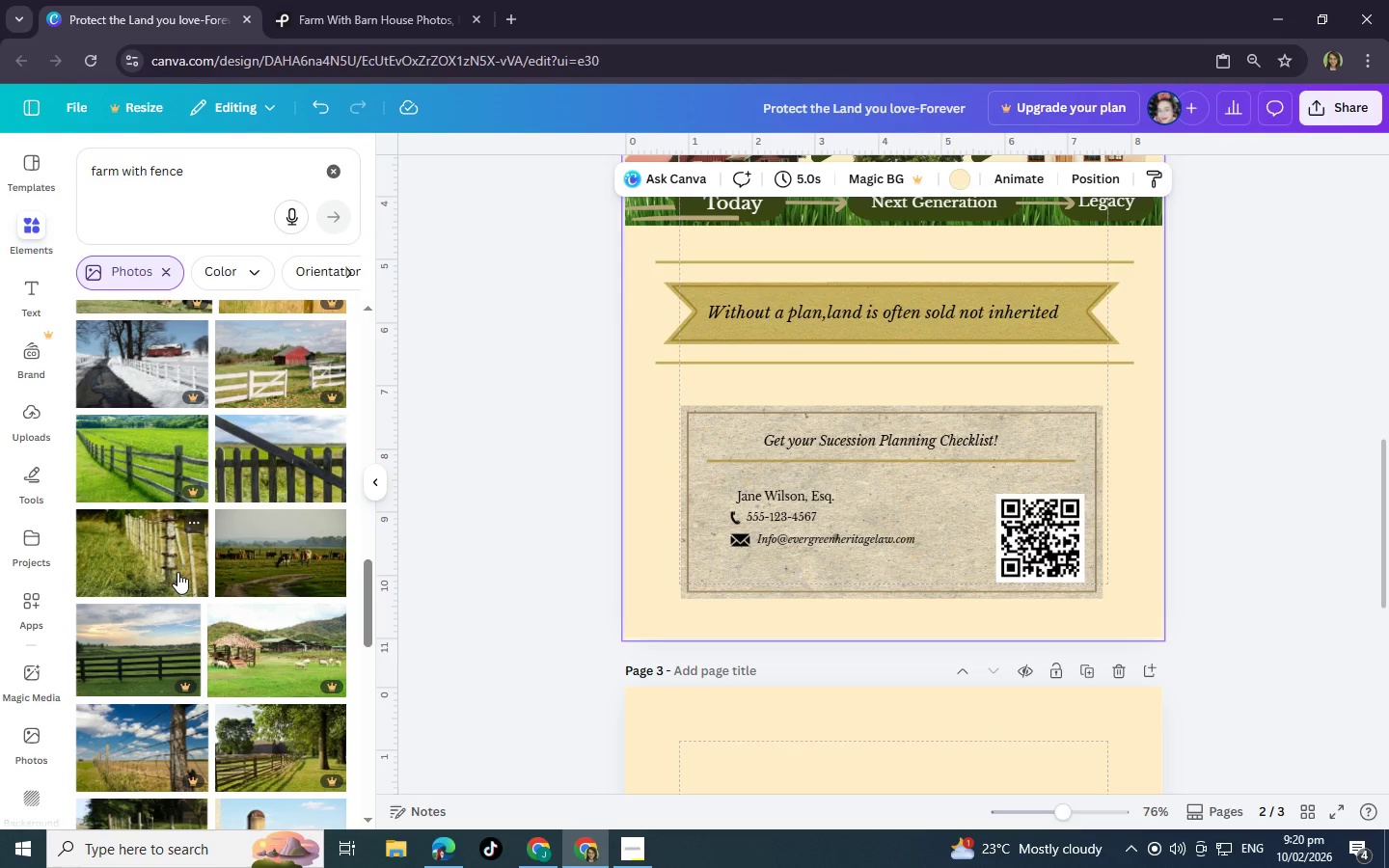 
scroll: coordinate [177, 572], scroll_direction: down, amount: 9.0
 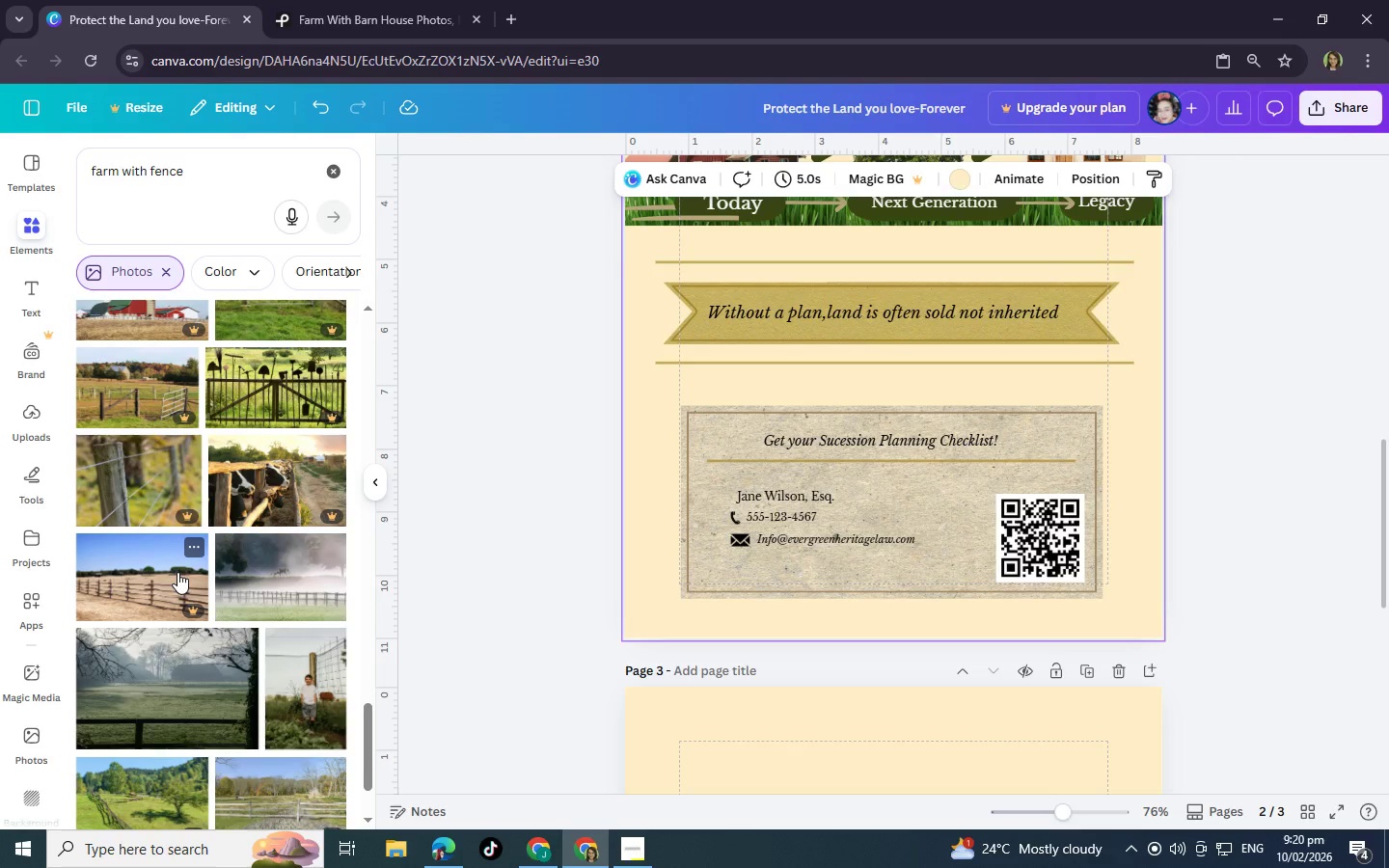 
scroll: coordinate [177, 572], scroll_direction: down, amount: 6.0
 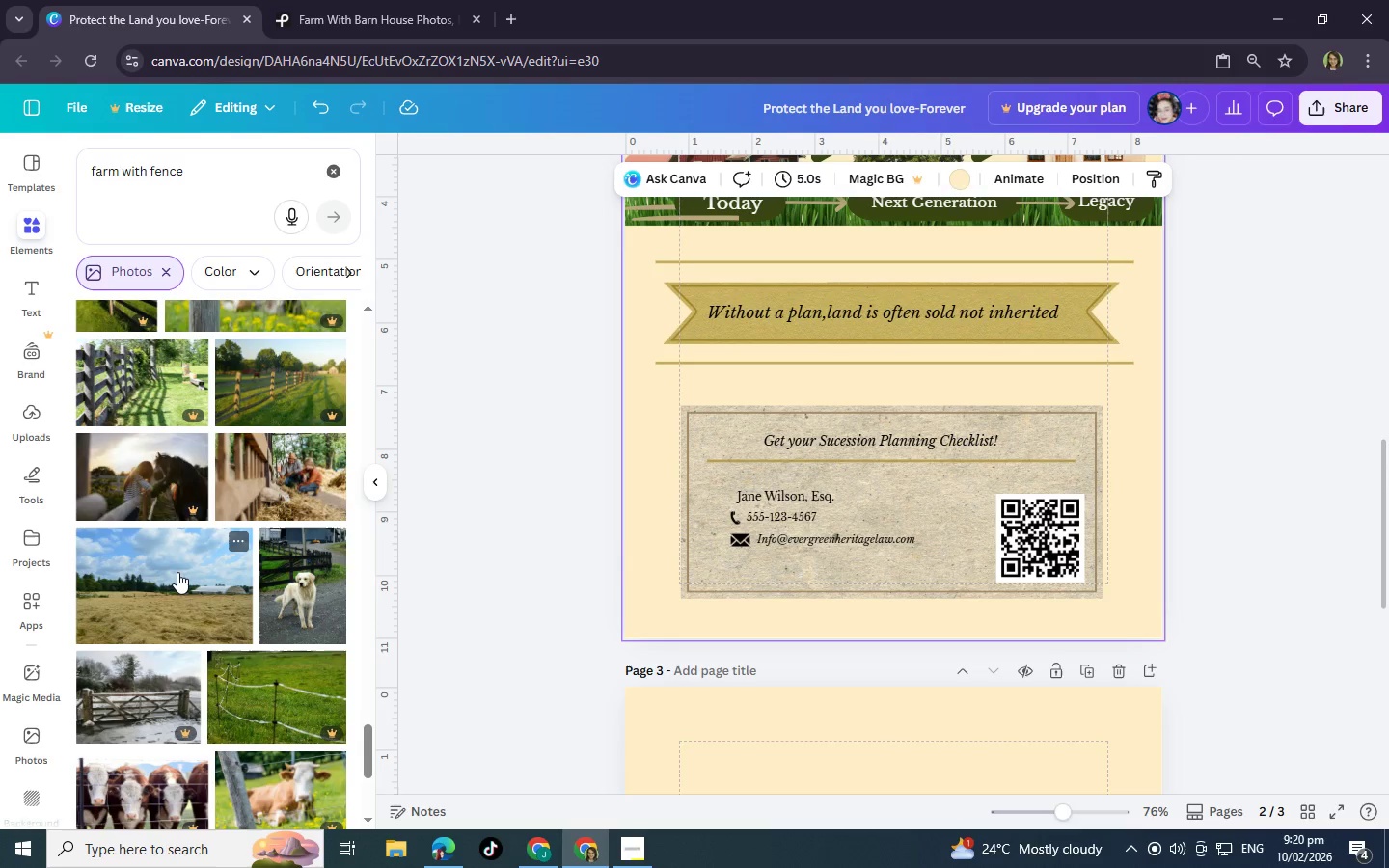 
left_click([405, 0])
 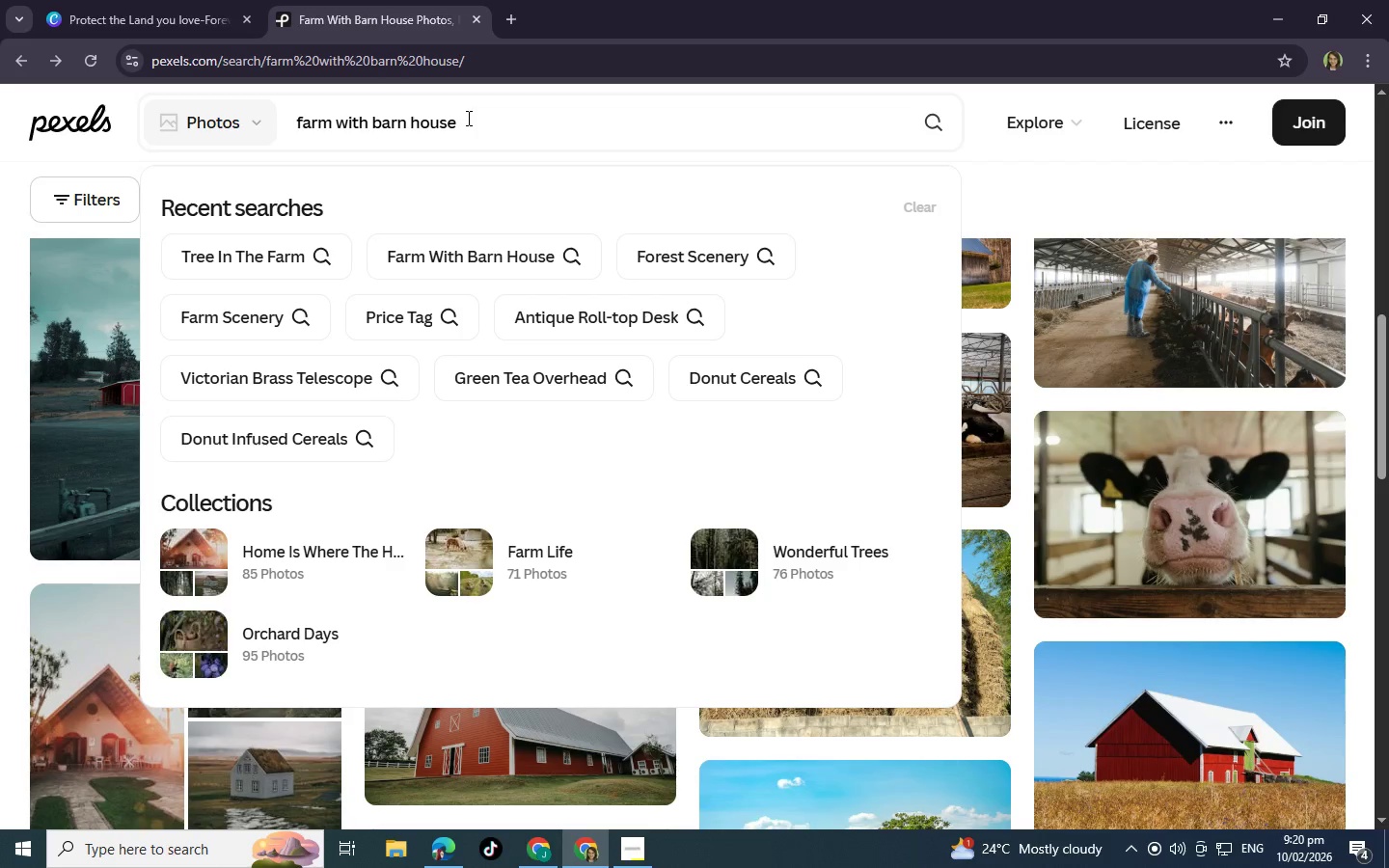 
left_click_drag(start_coordinate=[468, 122], to_coordinate=[372, 122])
 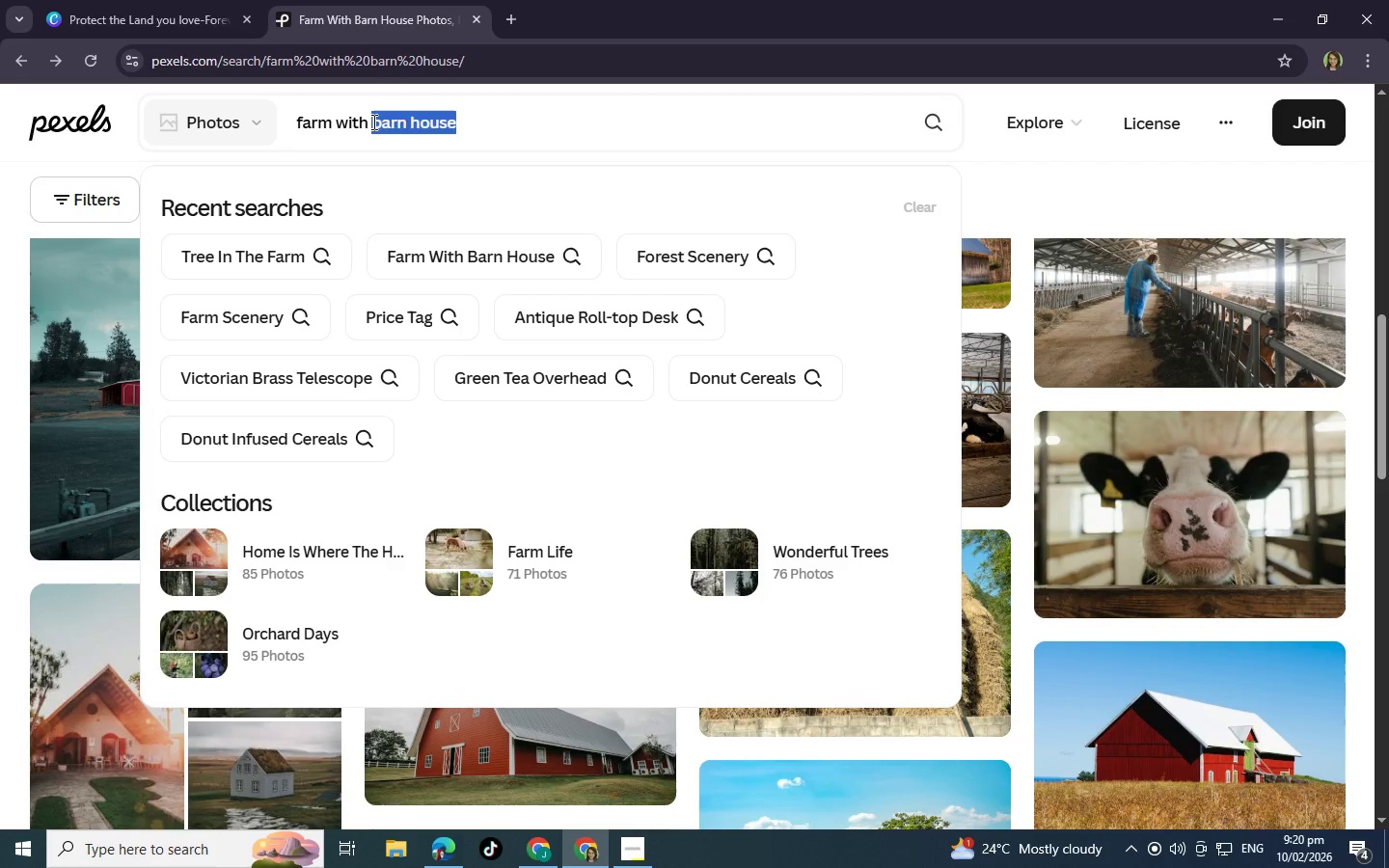 
key(Backspace)
type(fence)
 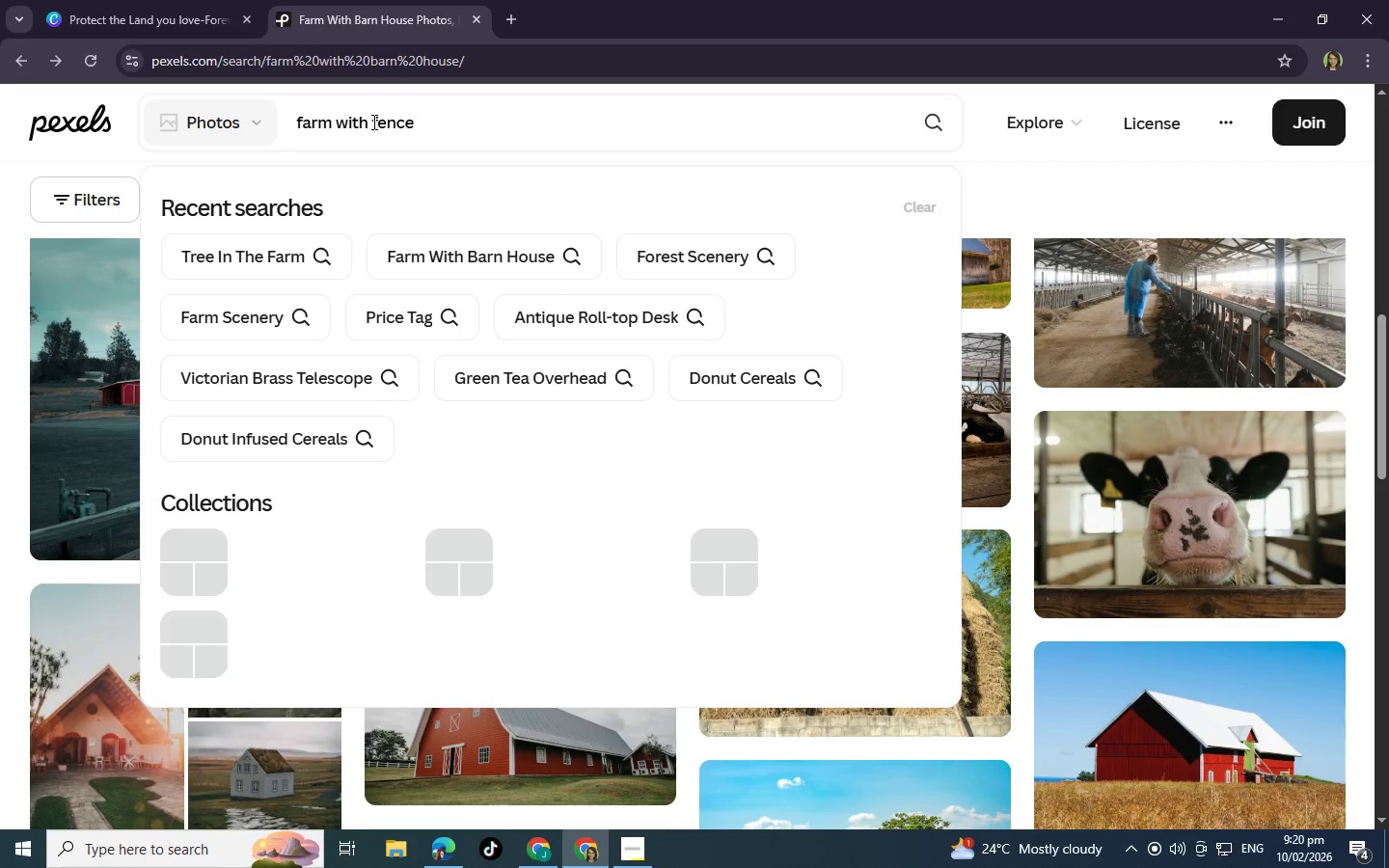 
key(Enter)
 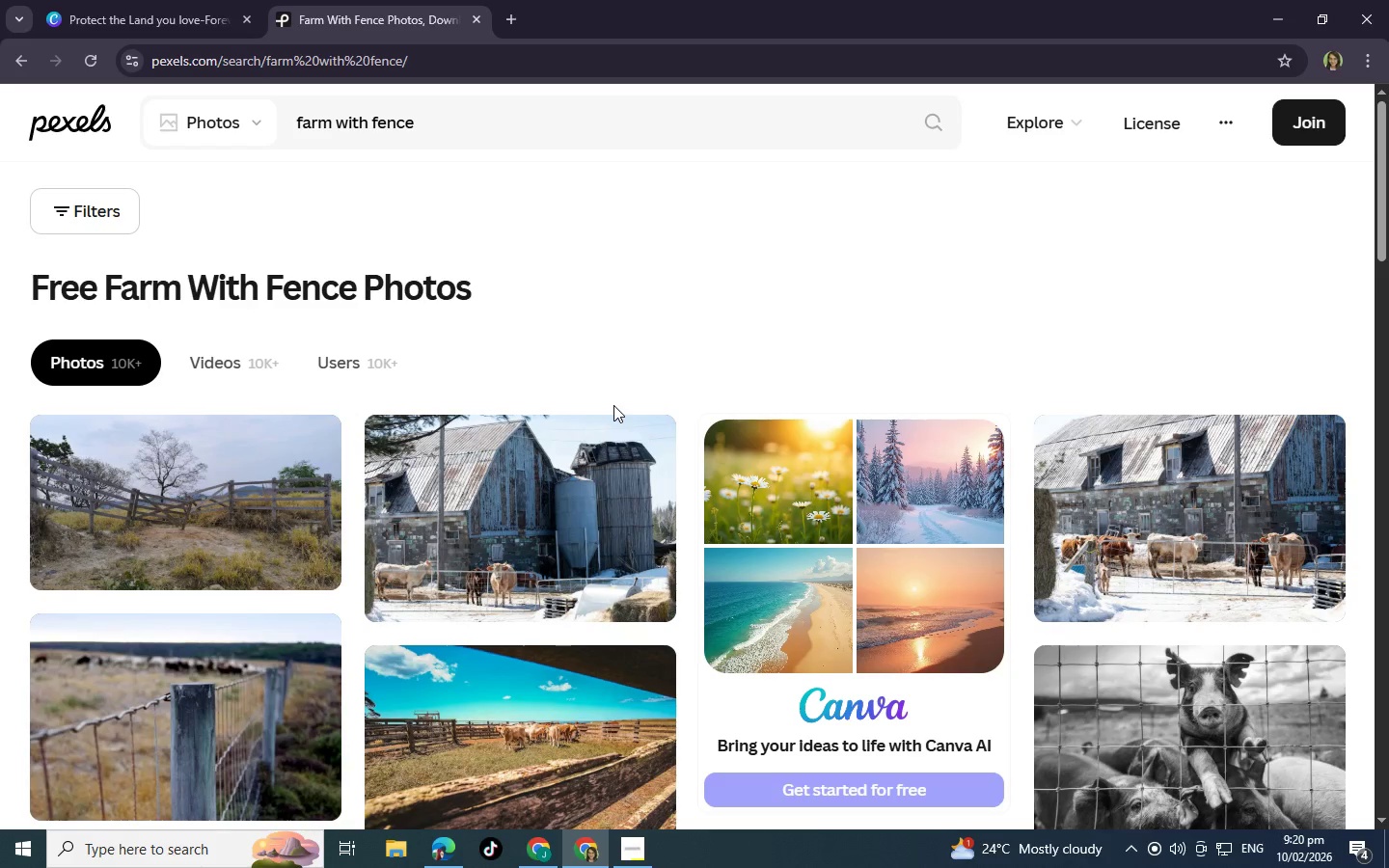 
scroll: coordinate [613, 405], scroll_direction: down, amount: 8.0
 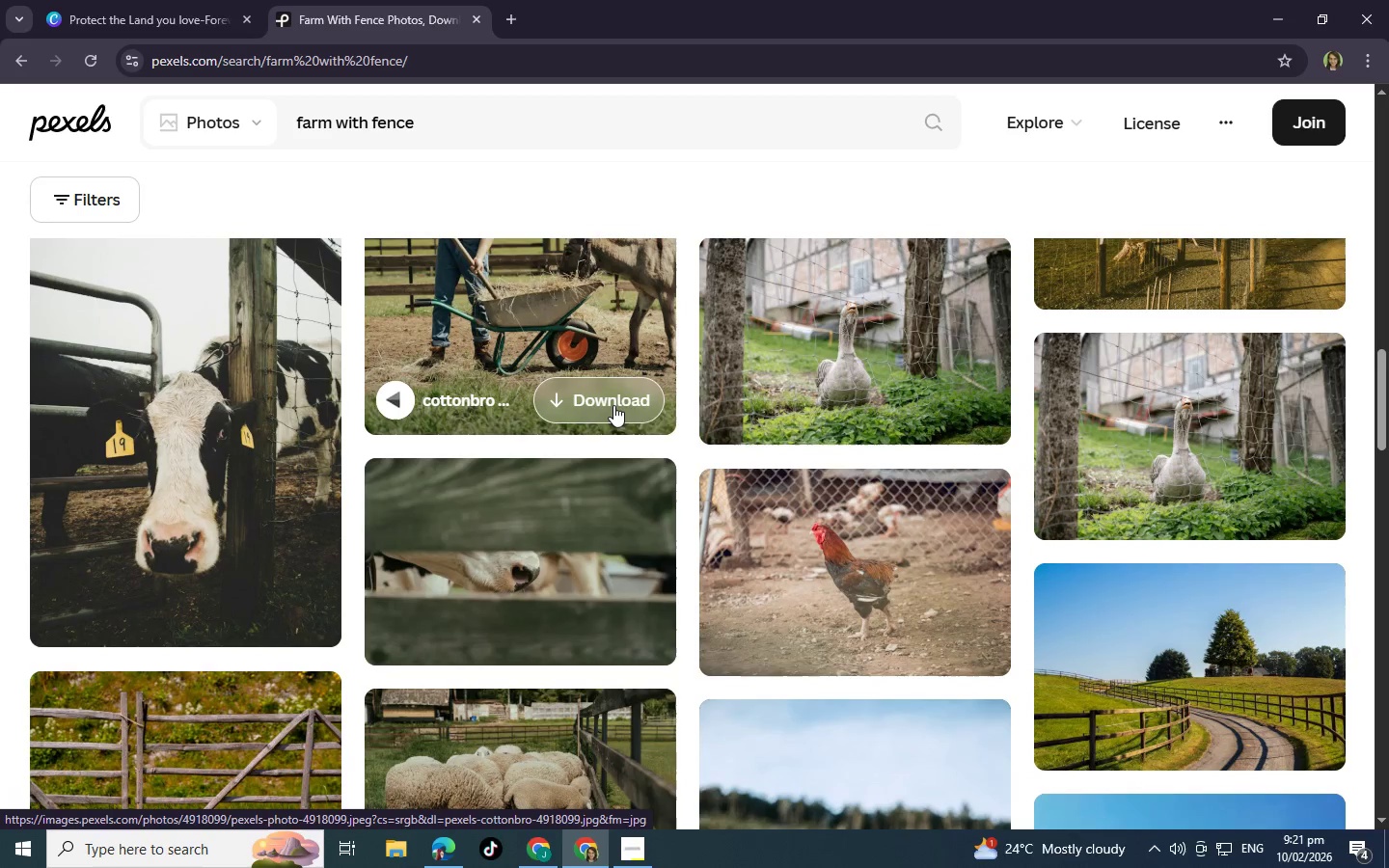 
scroll: coordinate [613, 405], scroll_direction: down, amount: 3.0
 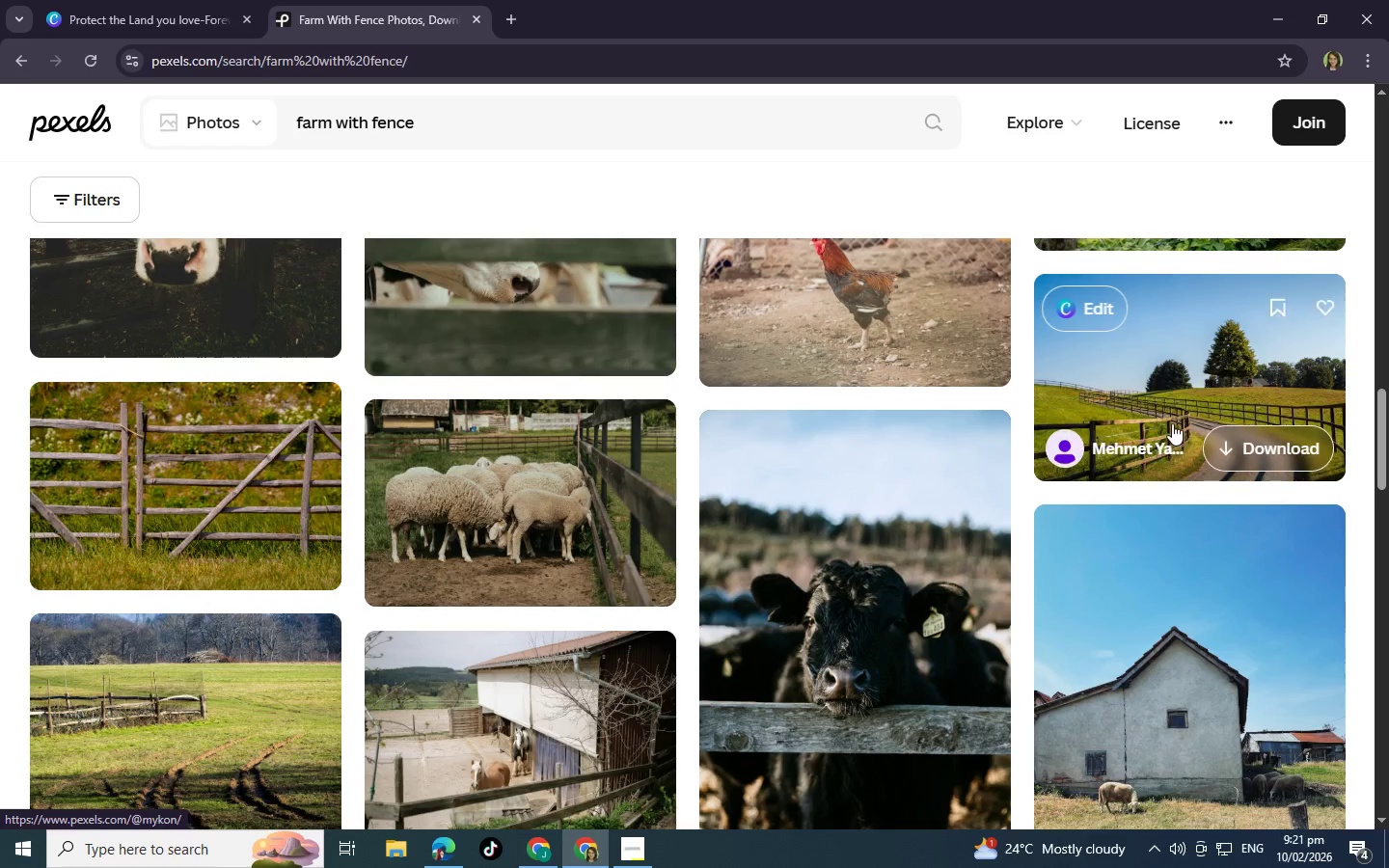 
left_click([1178, 393])
 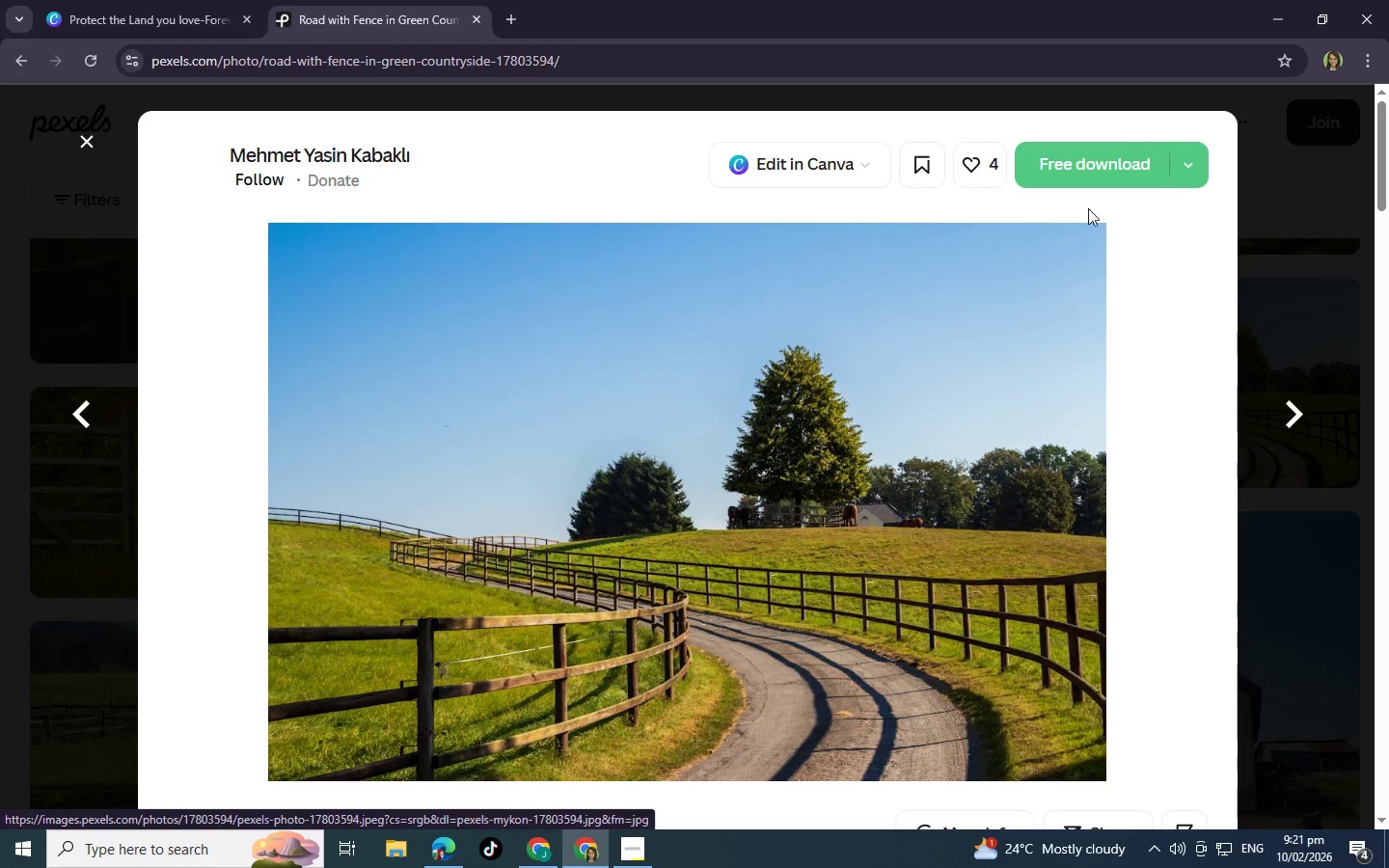 
left_click([1131, 172])
 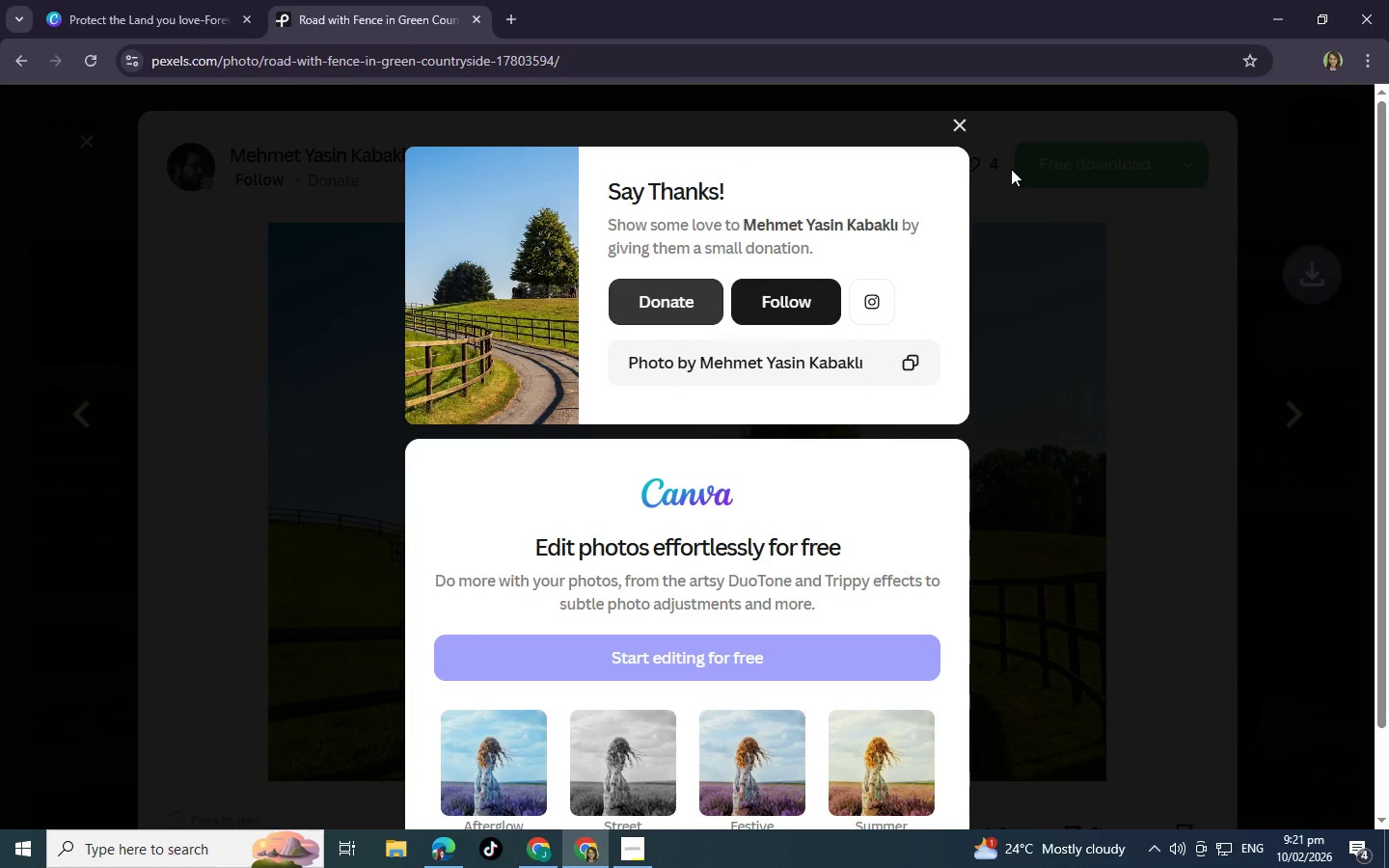 
left_click([963, 121])
 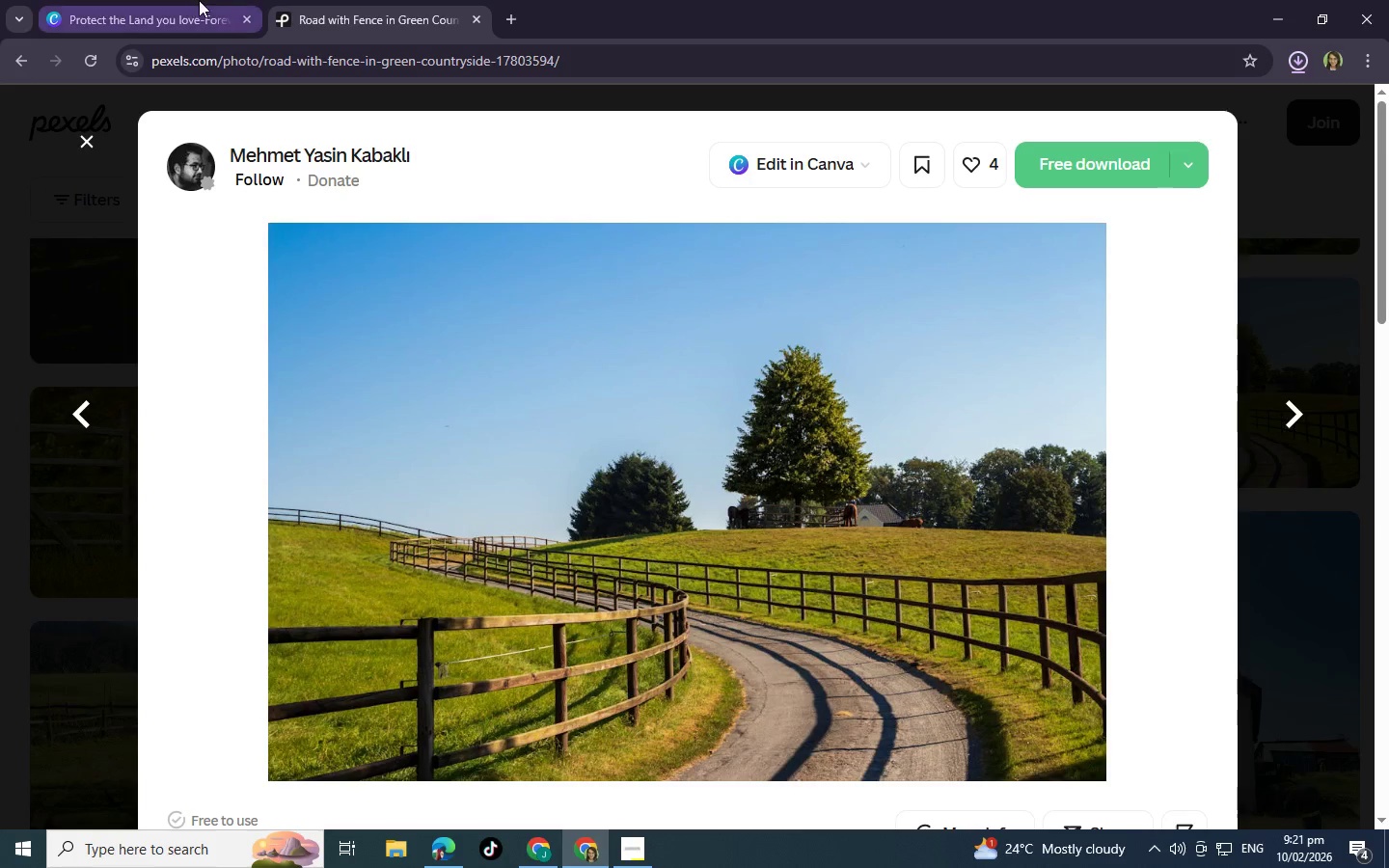 
left_click([199, 0])
 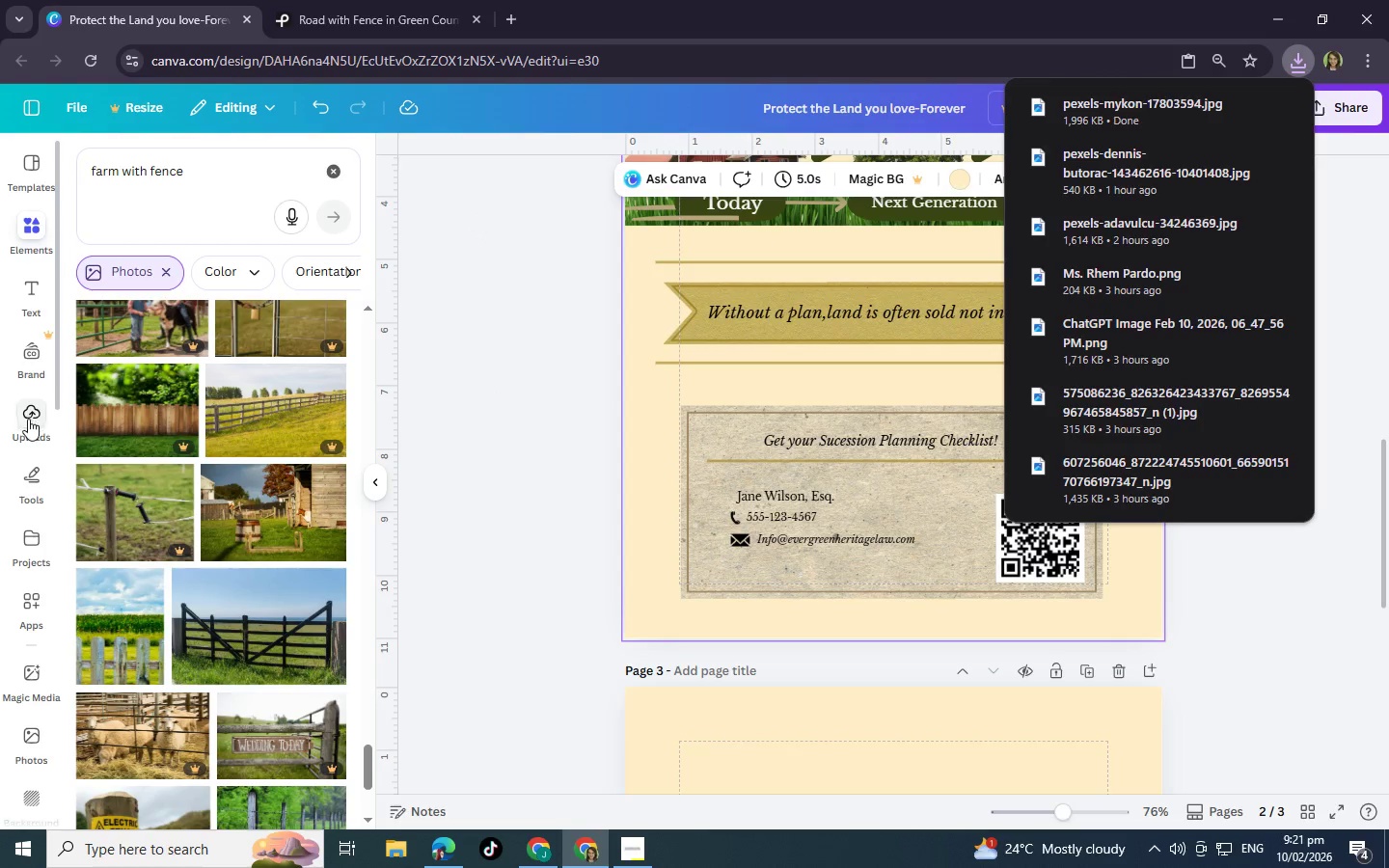 
left_click([31, 413])
 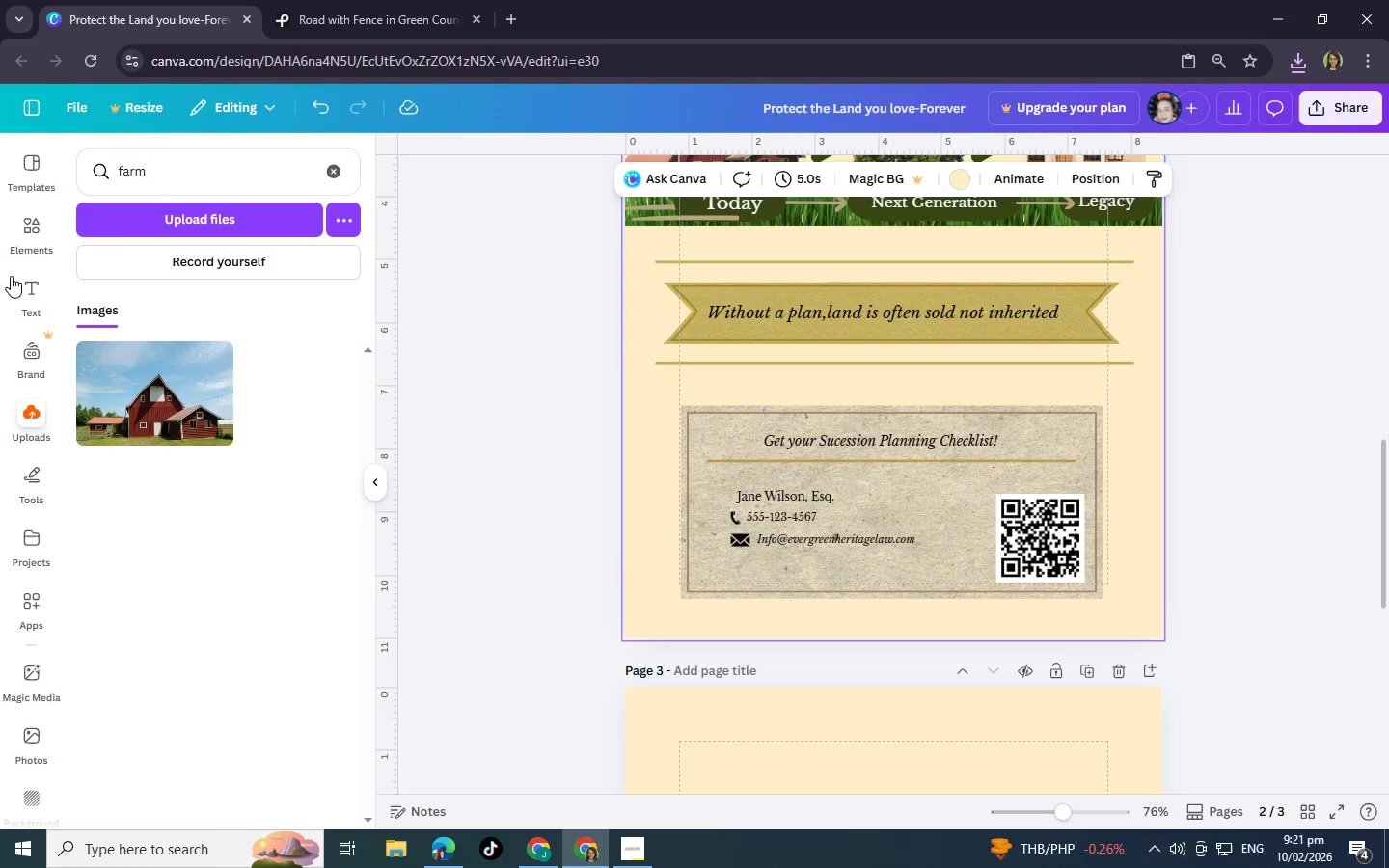 
wait(5.23)
 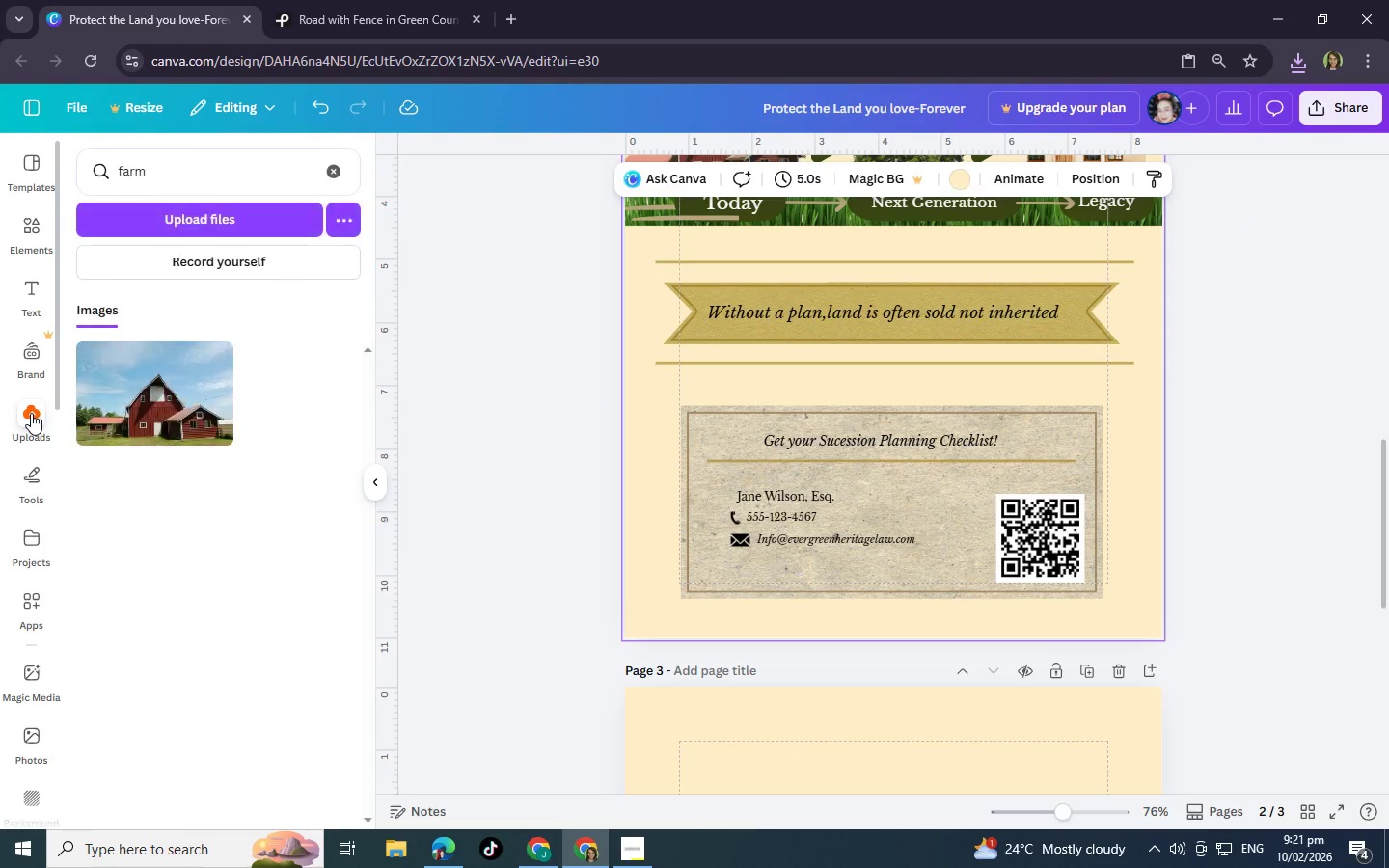 
left_click([125, 211])
 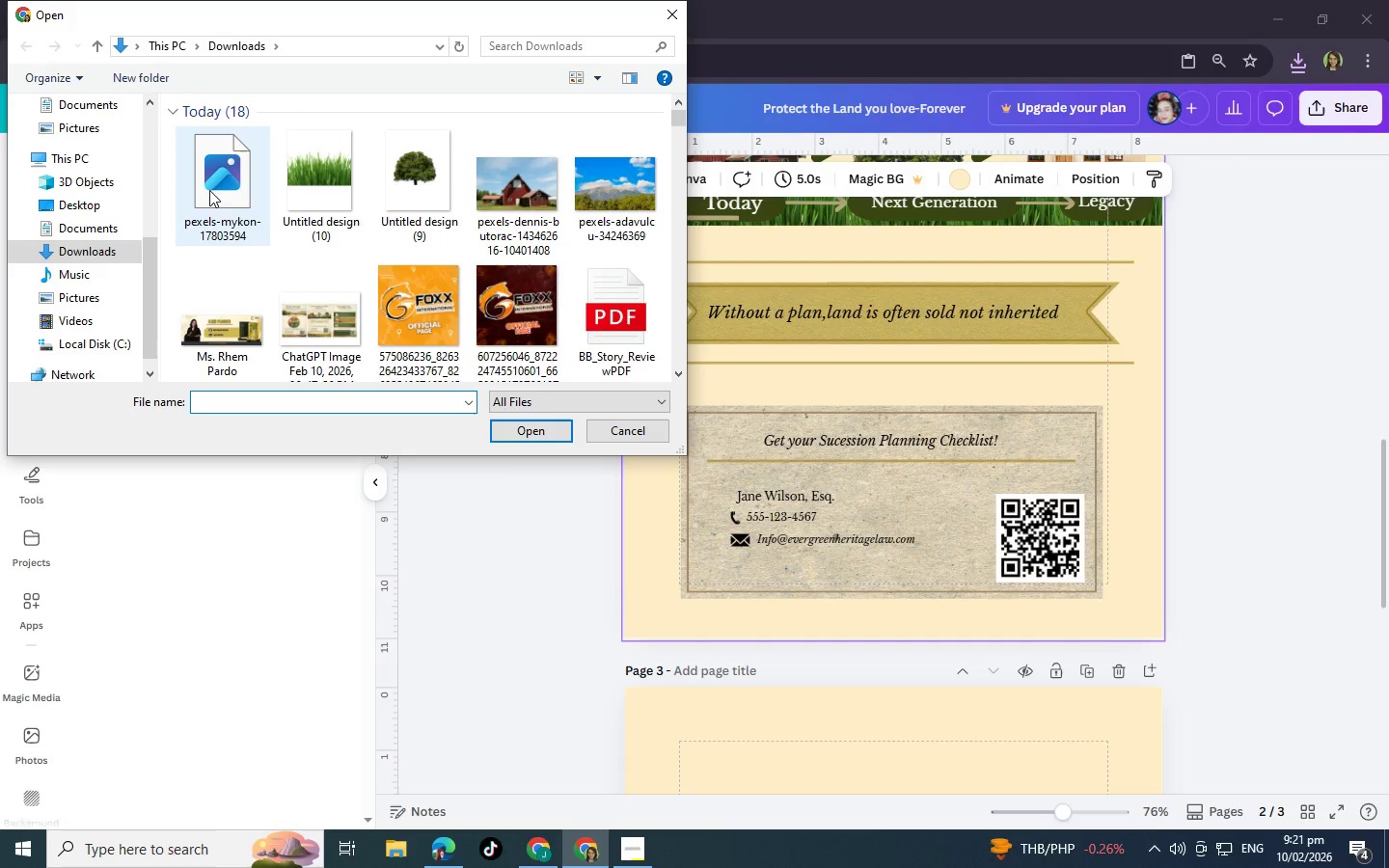 
wait(5.5)
 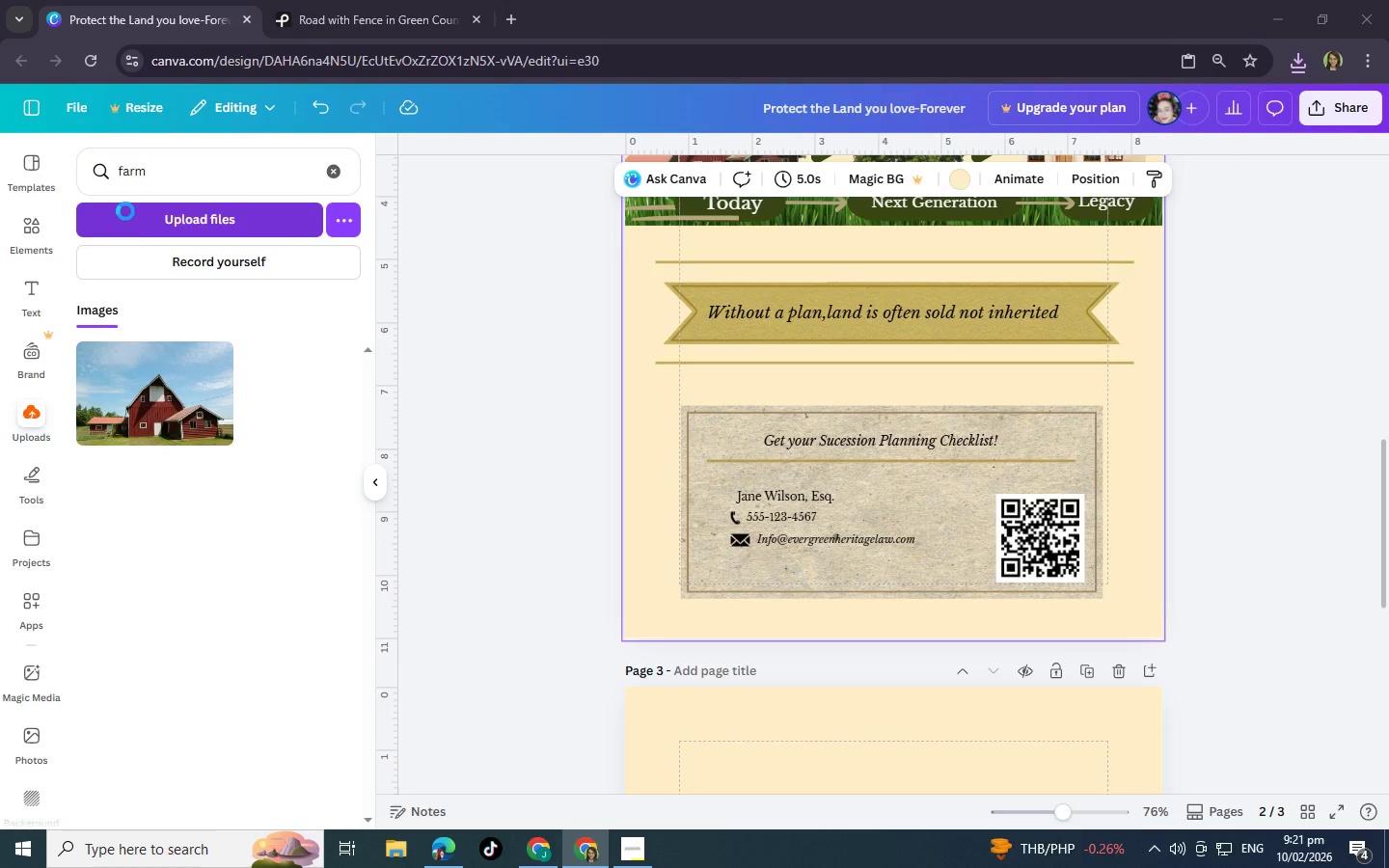 
left_click([233, 197])
 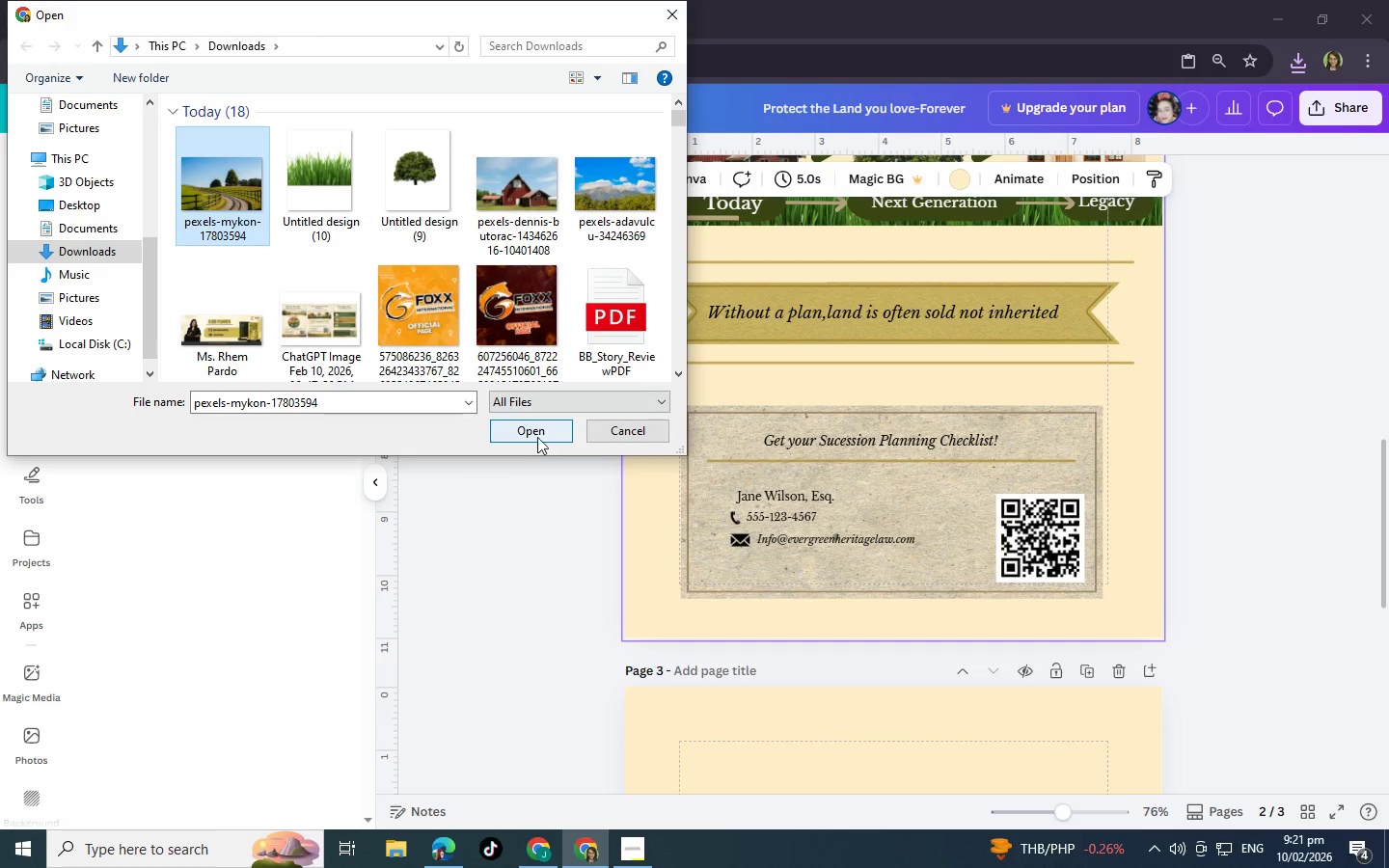 
left_click([536, 433])
 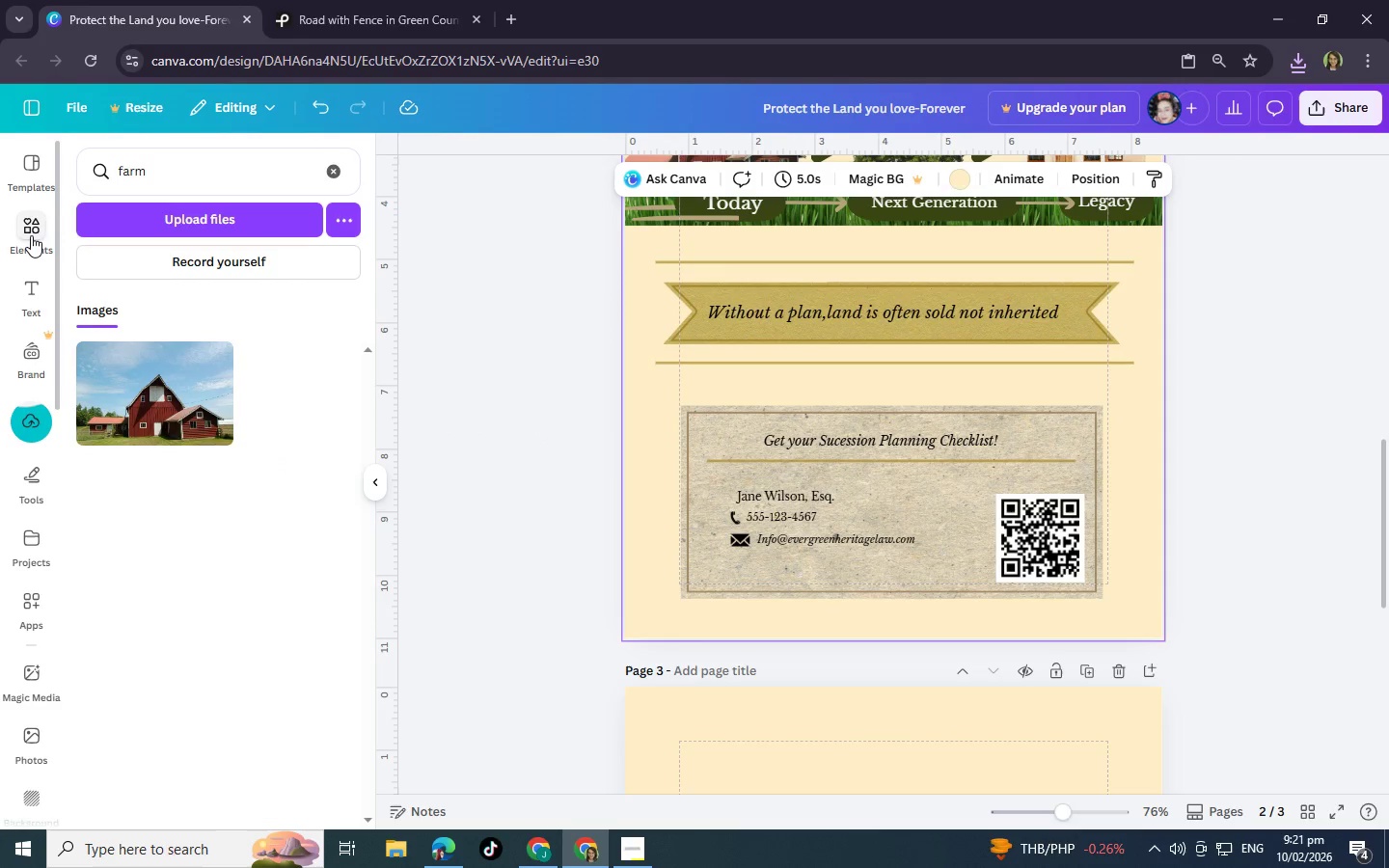 
wait(7.86)
 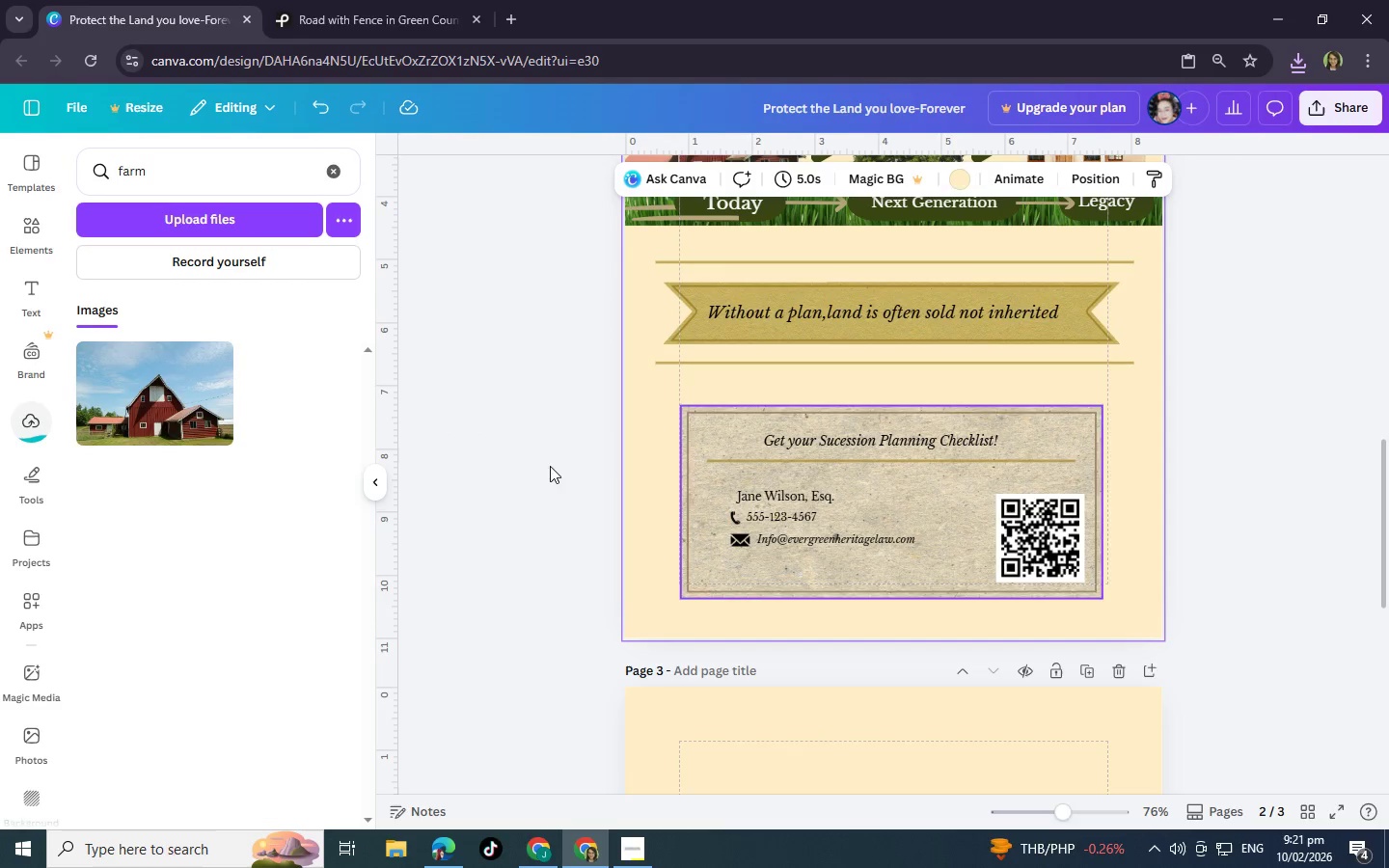 
left_click([632, 838])